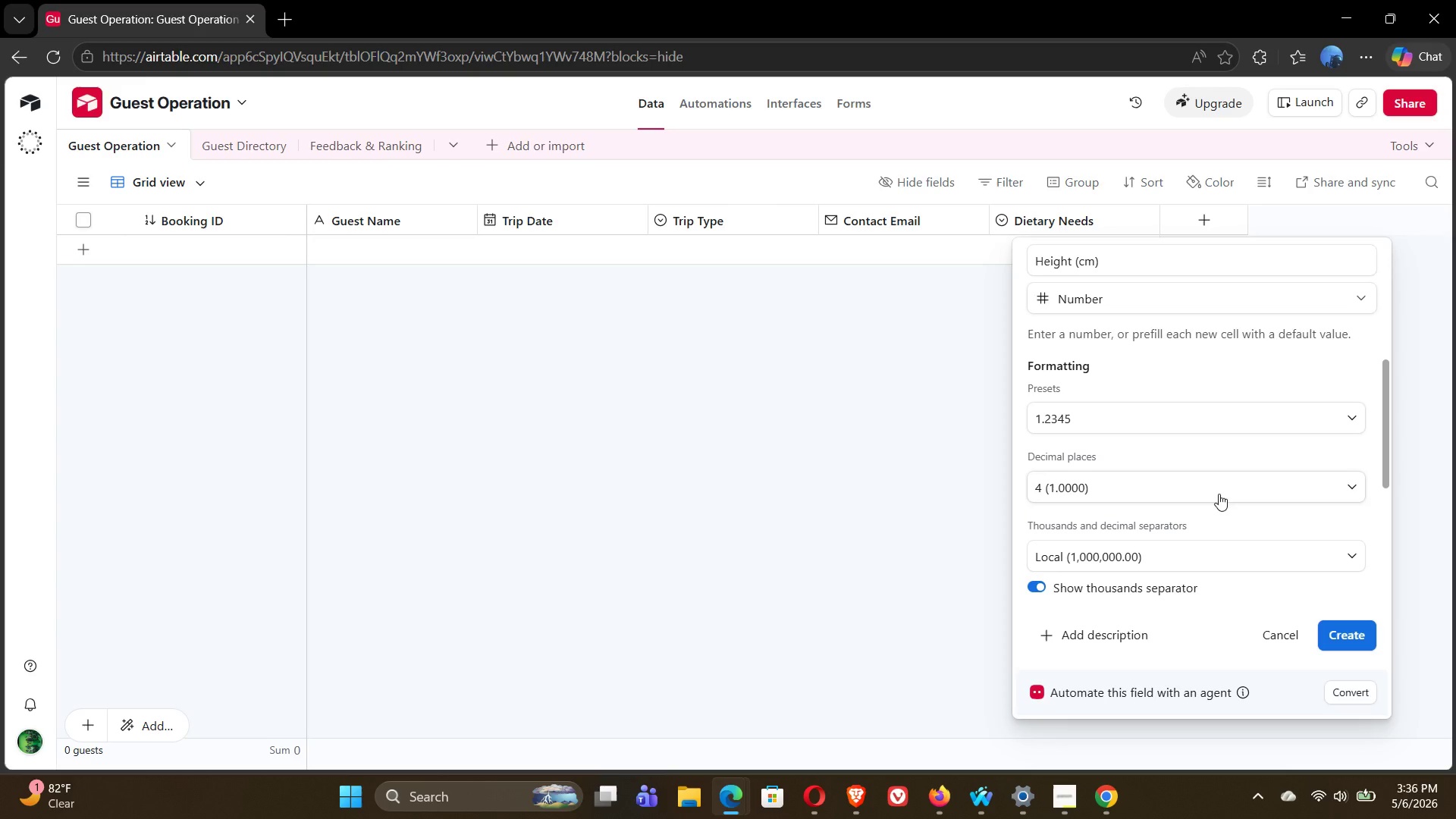 
left_click([1219, 494])
 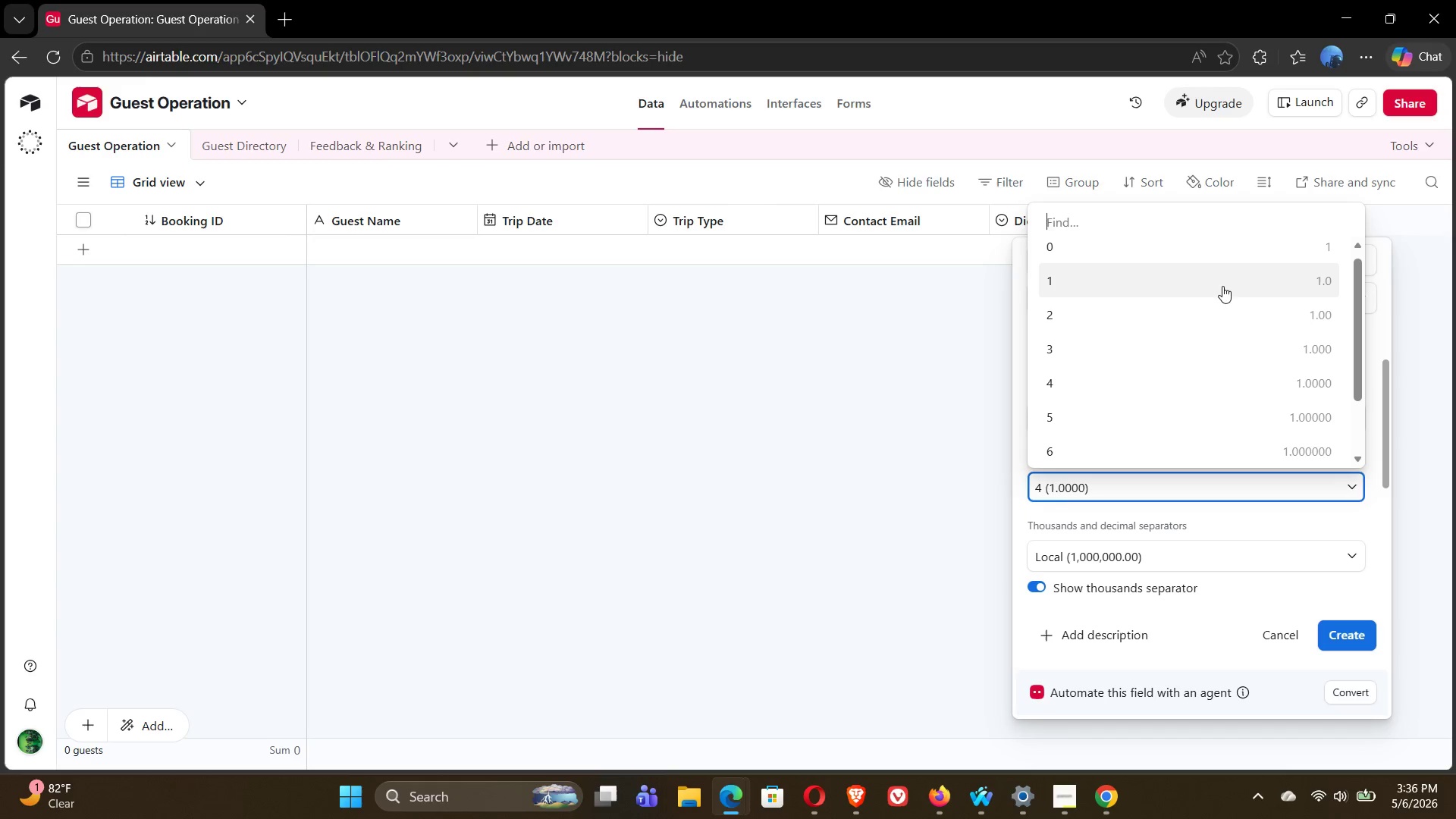 
wait(11.06)
 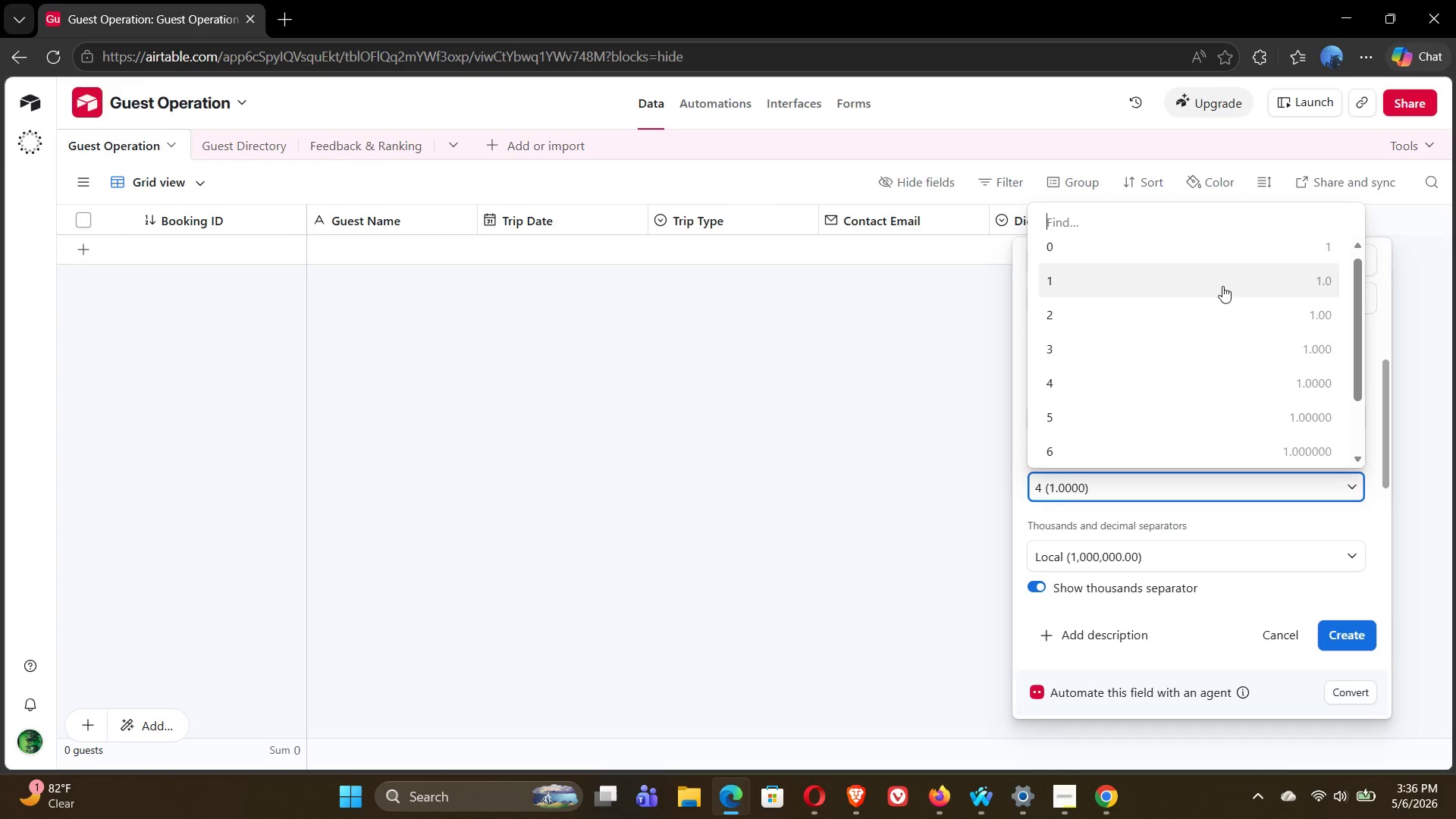 
left_click([1249, 515])
 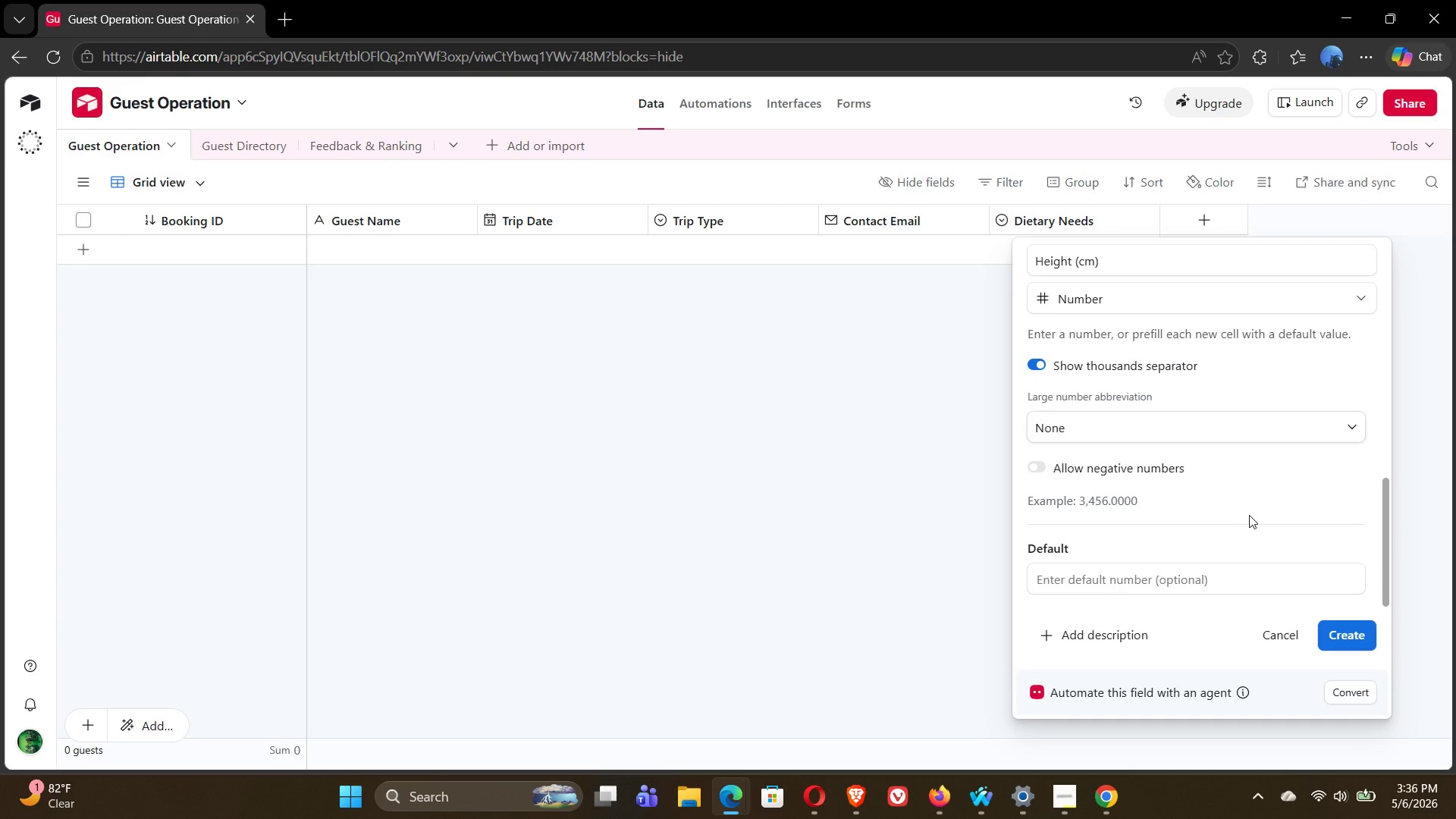 
wait(8.11)
 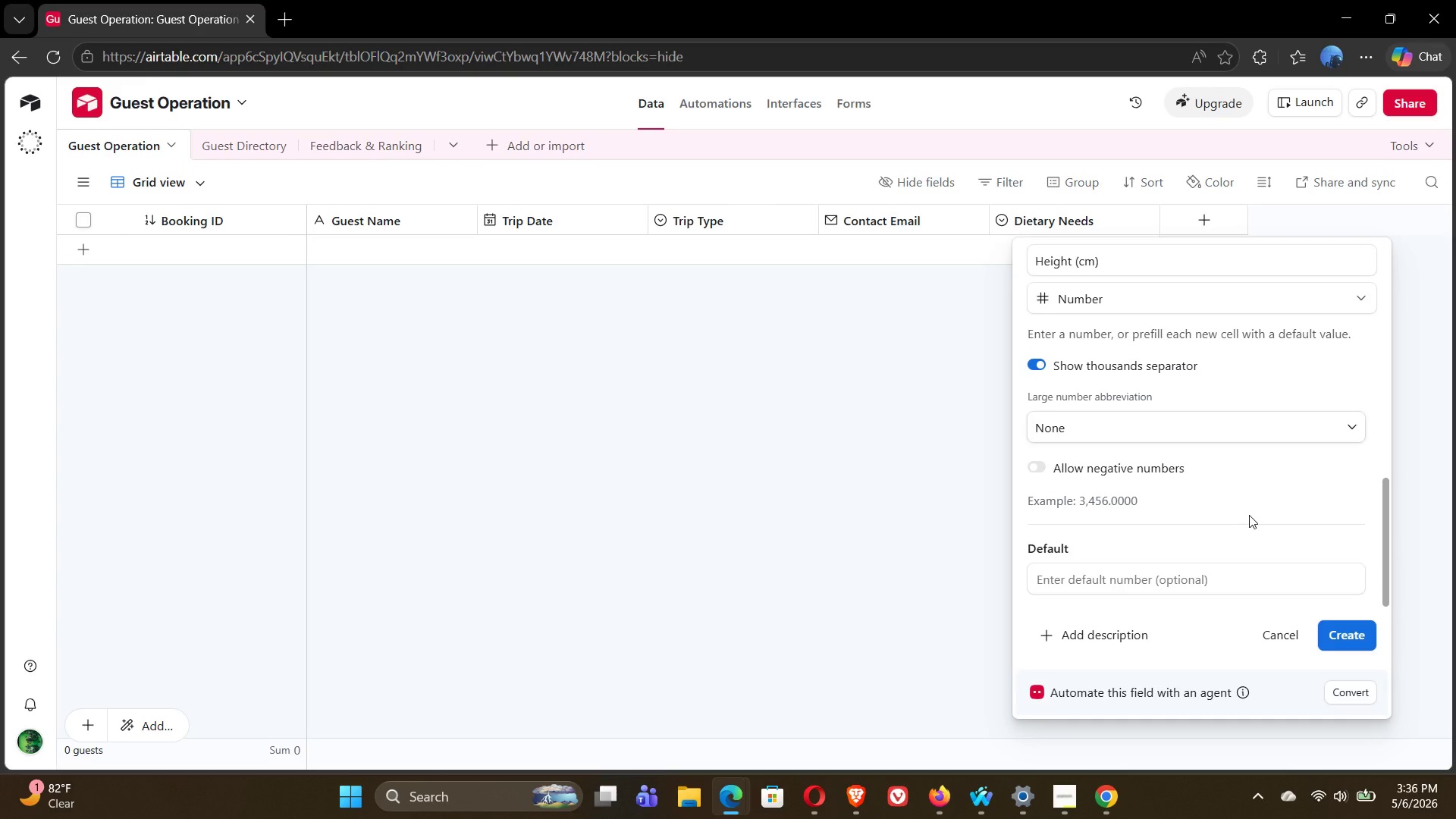 
left_click([1254, 465])
 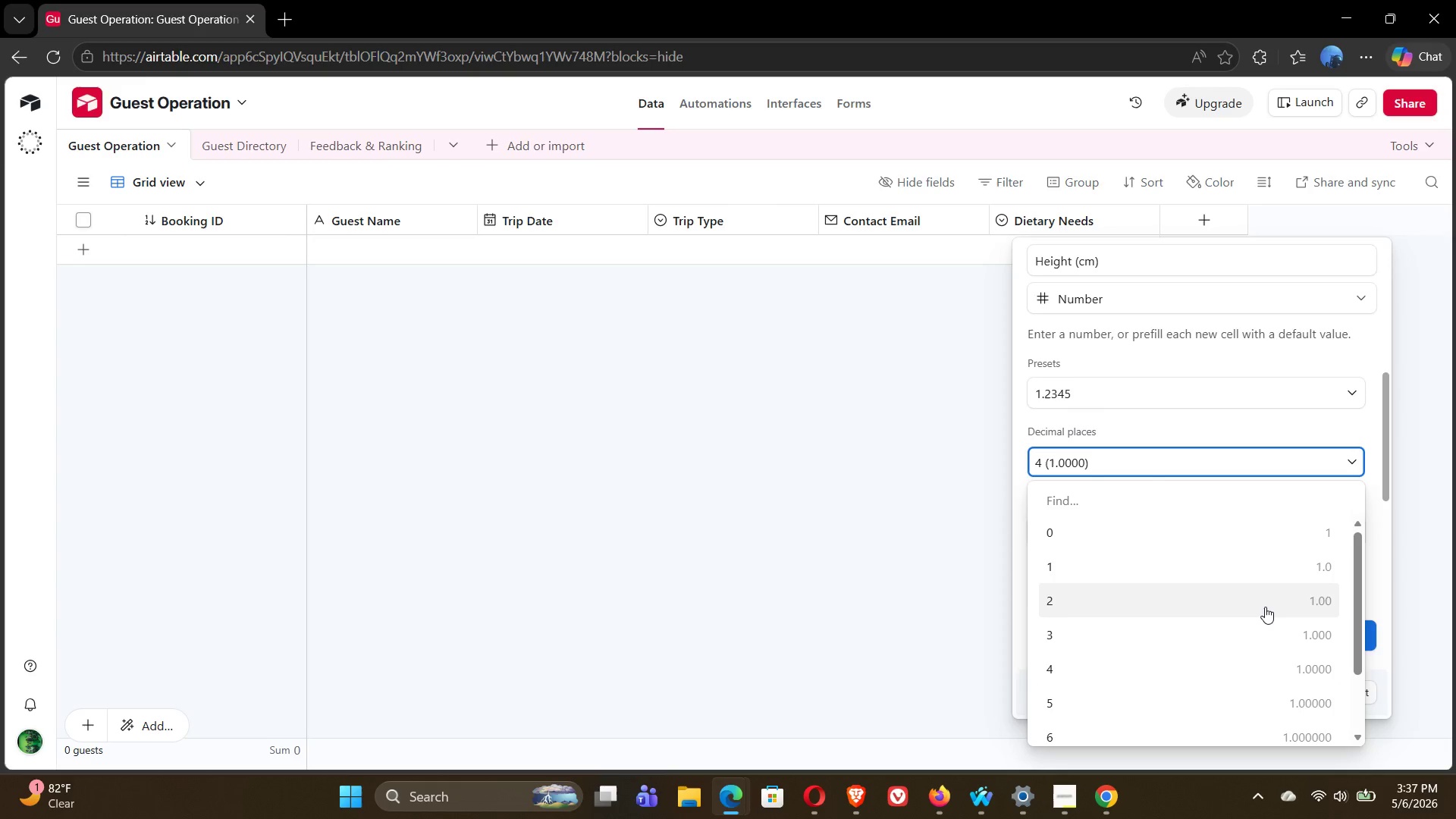 
left_click([1265, 607])
 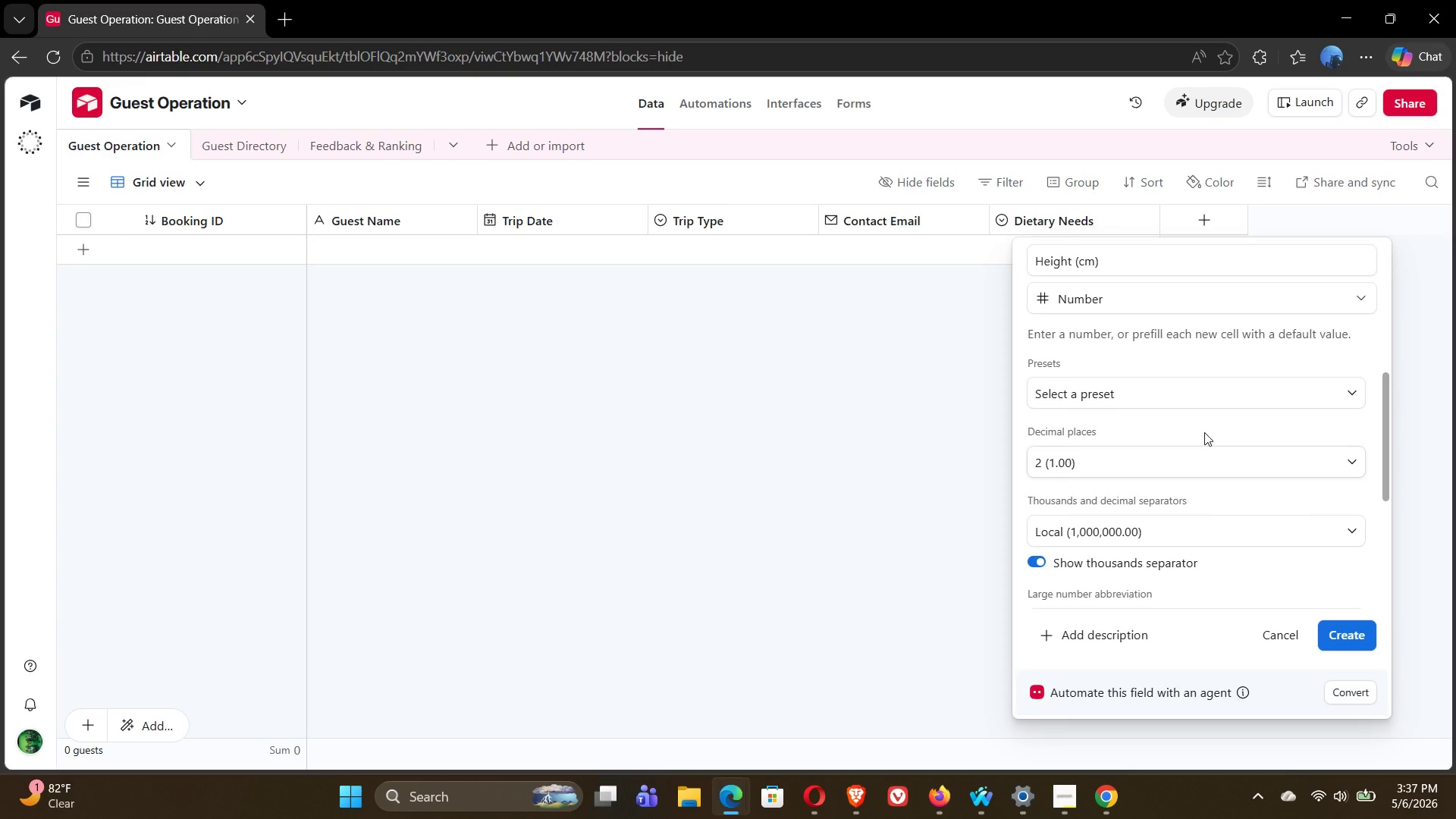 
wait(48.64)
 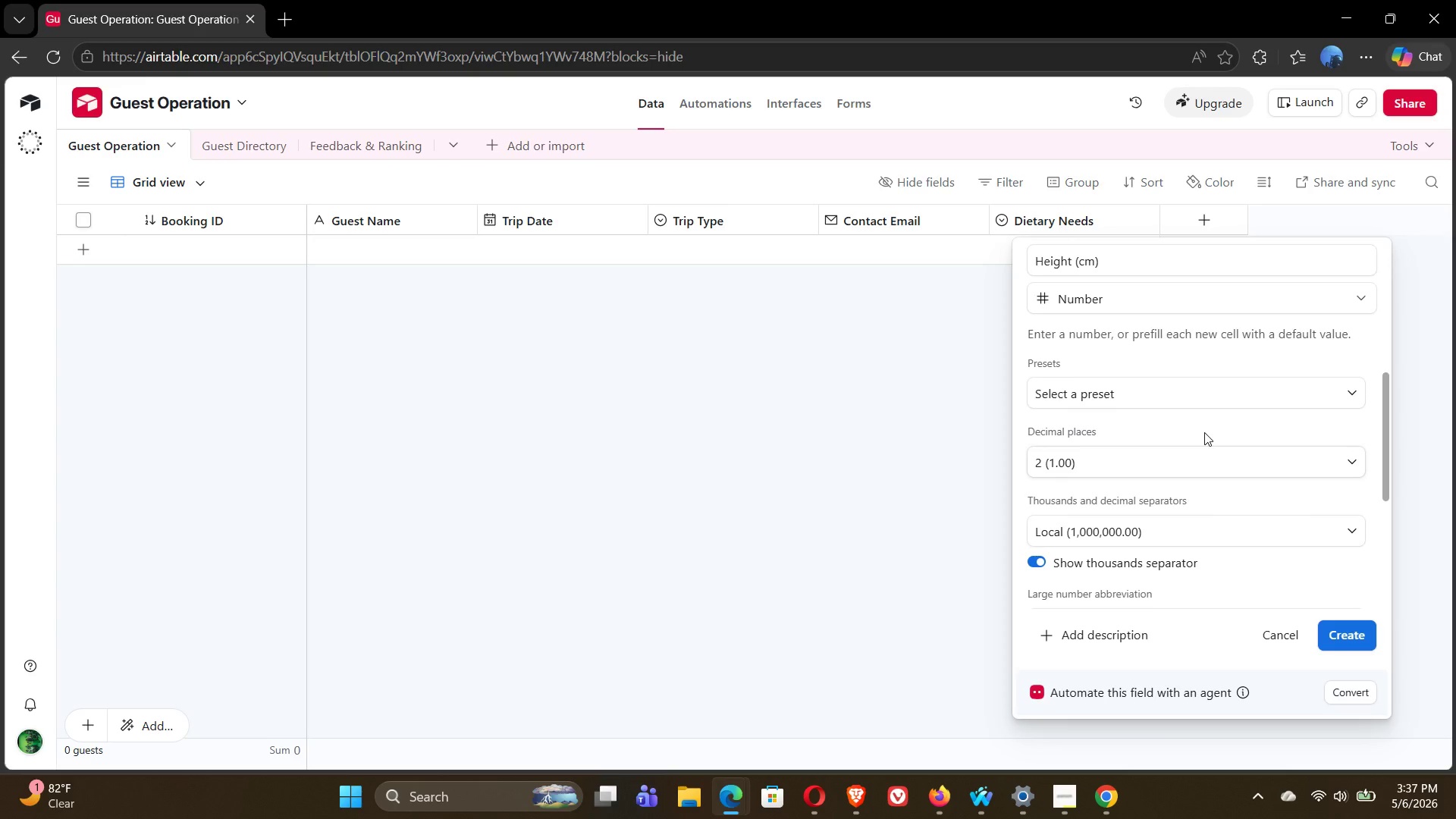 
left_click([1199, 460])
 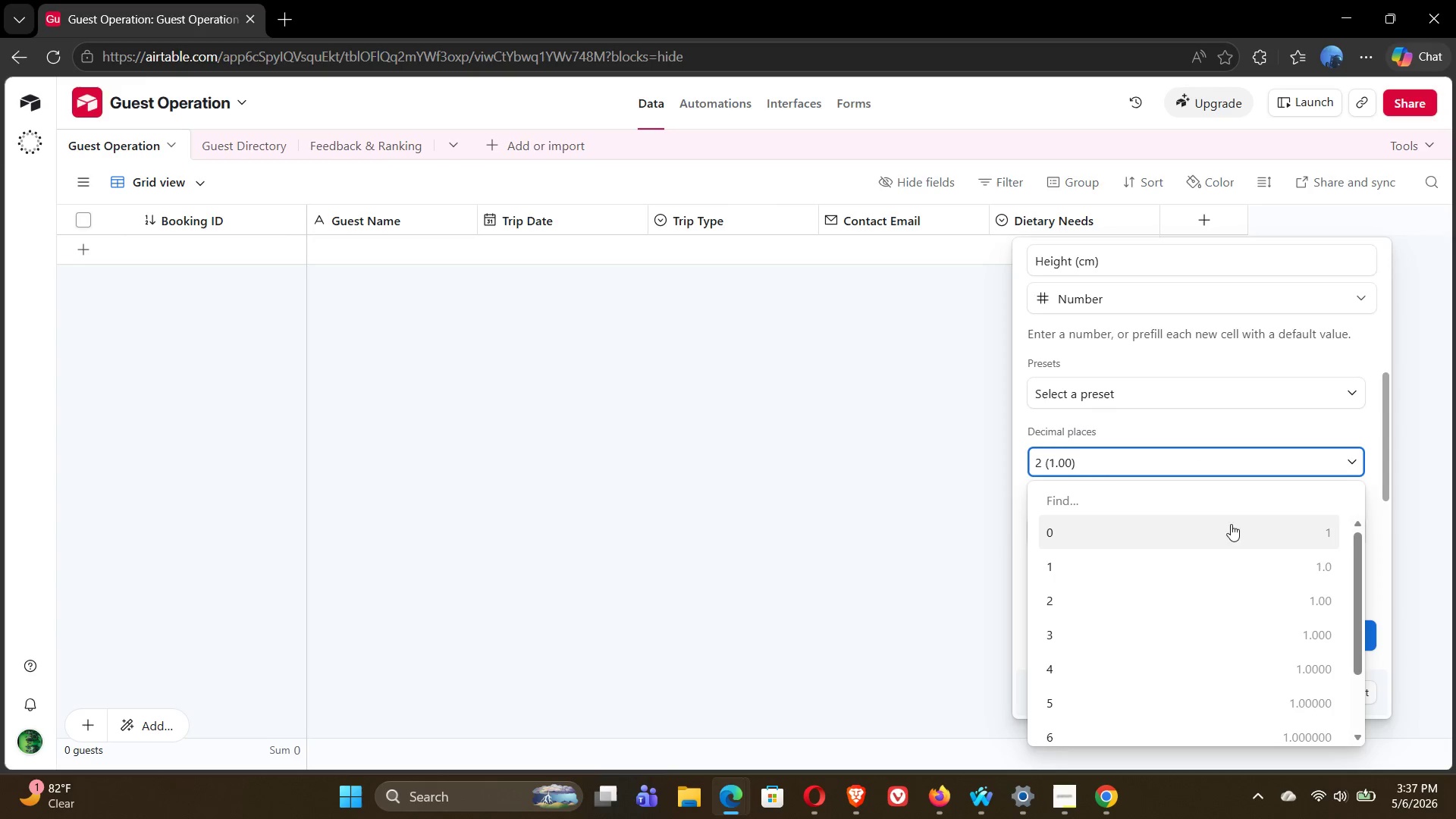 
left_click([1242, 529])
 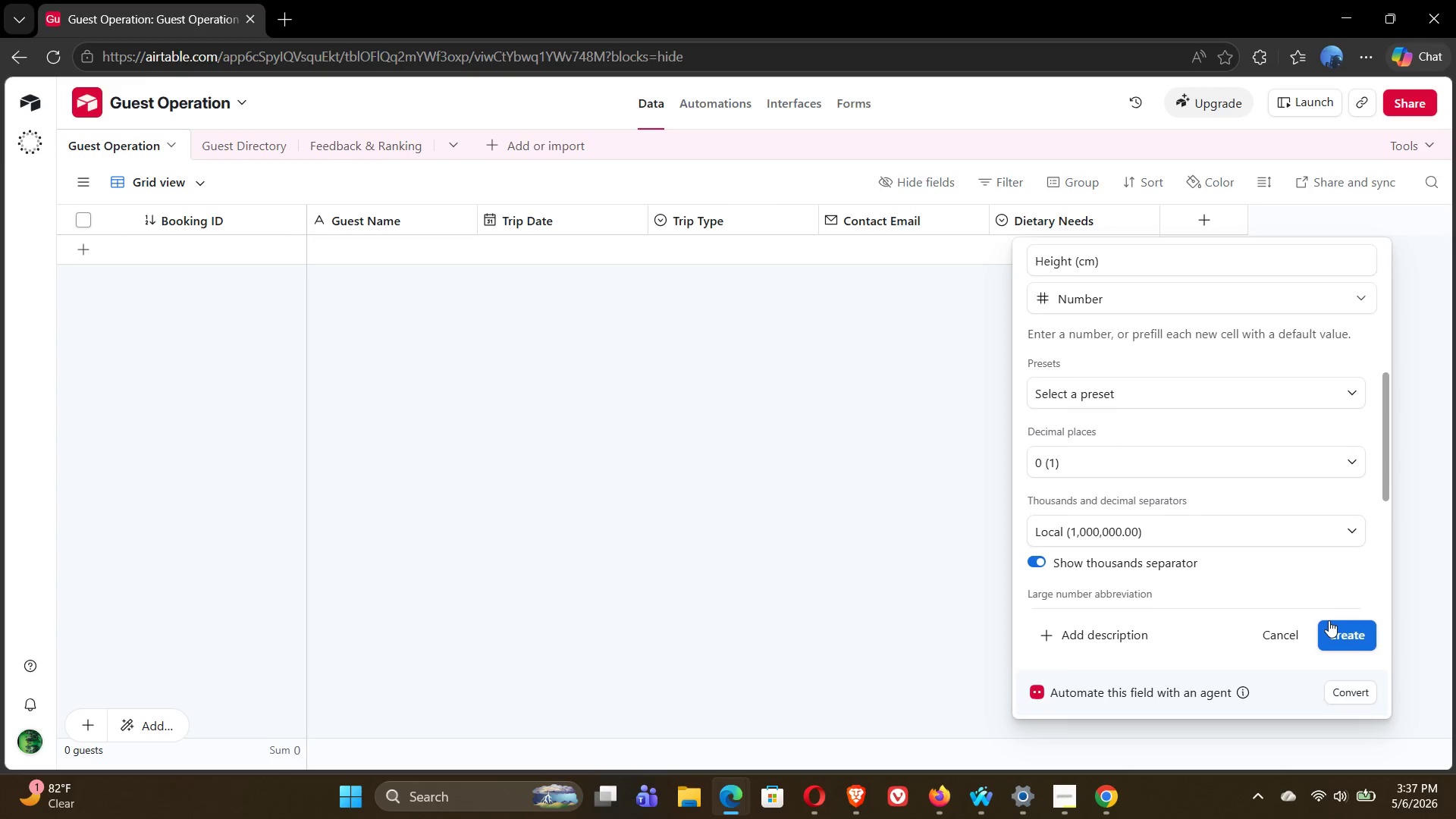 
left_click([1348, 634])
 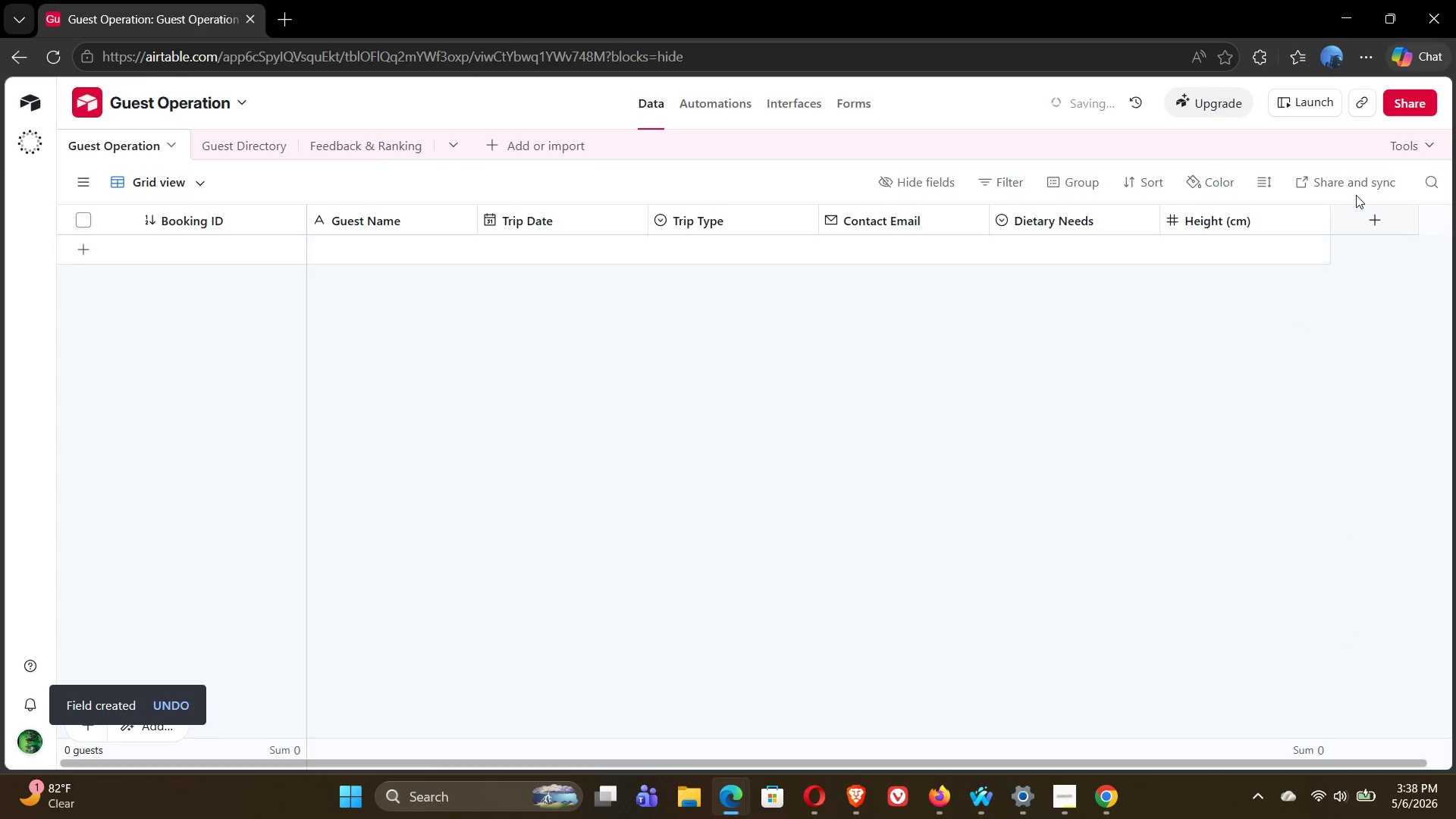 
left_click([1382, 226])
 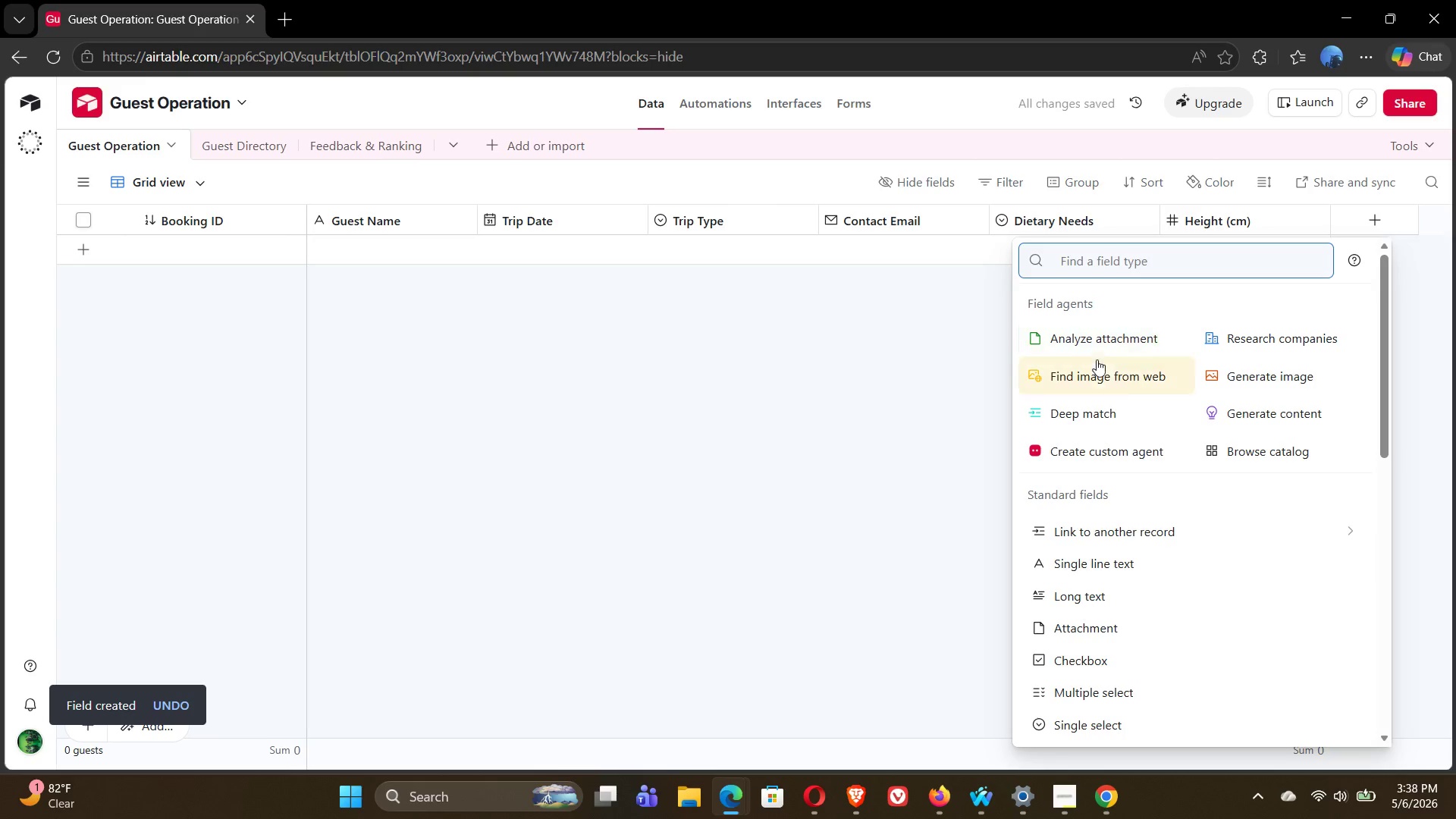 
type(num)
 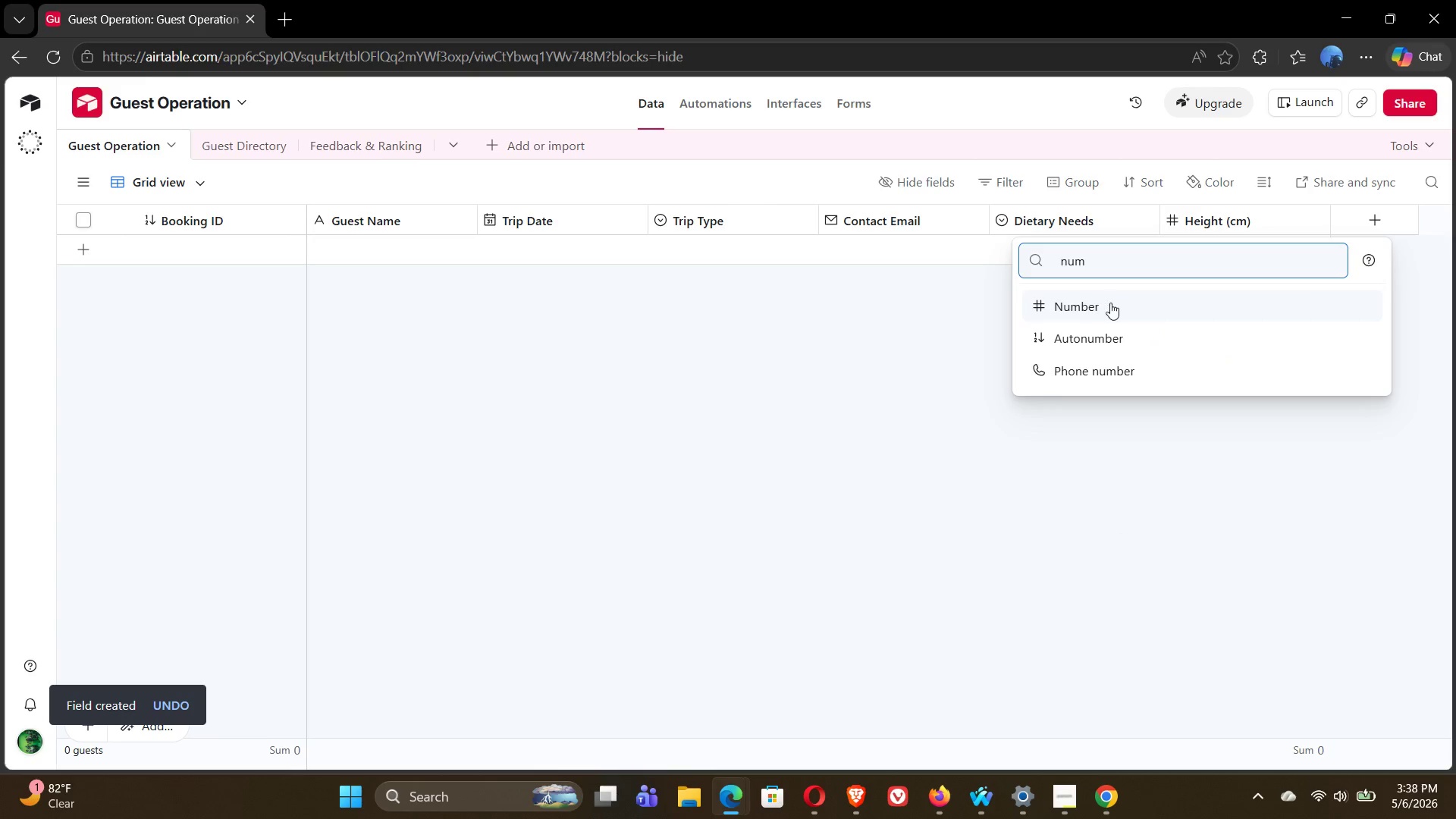 
left_click([1112, 304])
 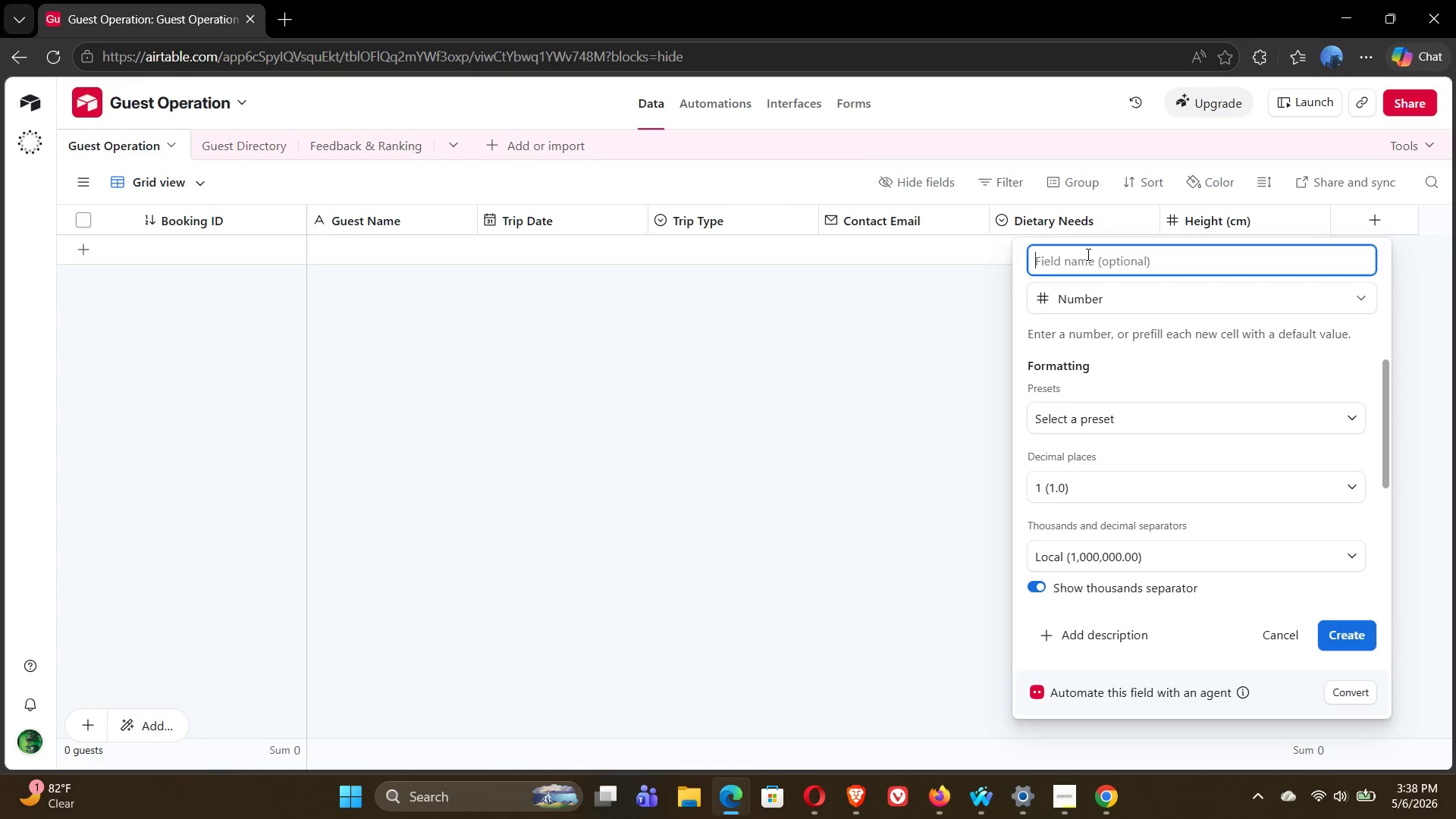 
type(Weight ())
 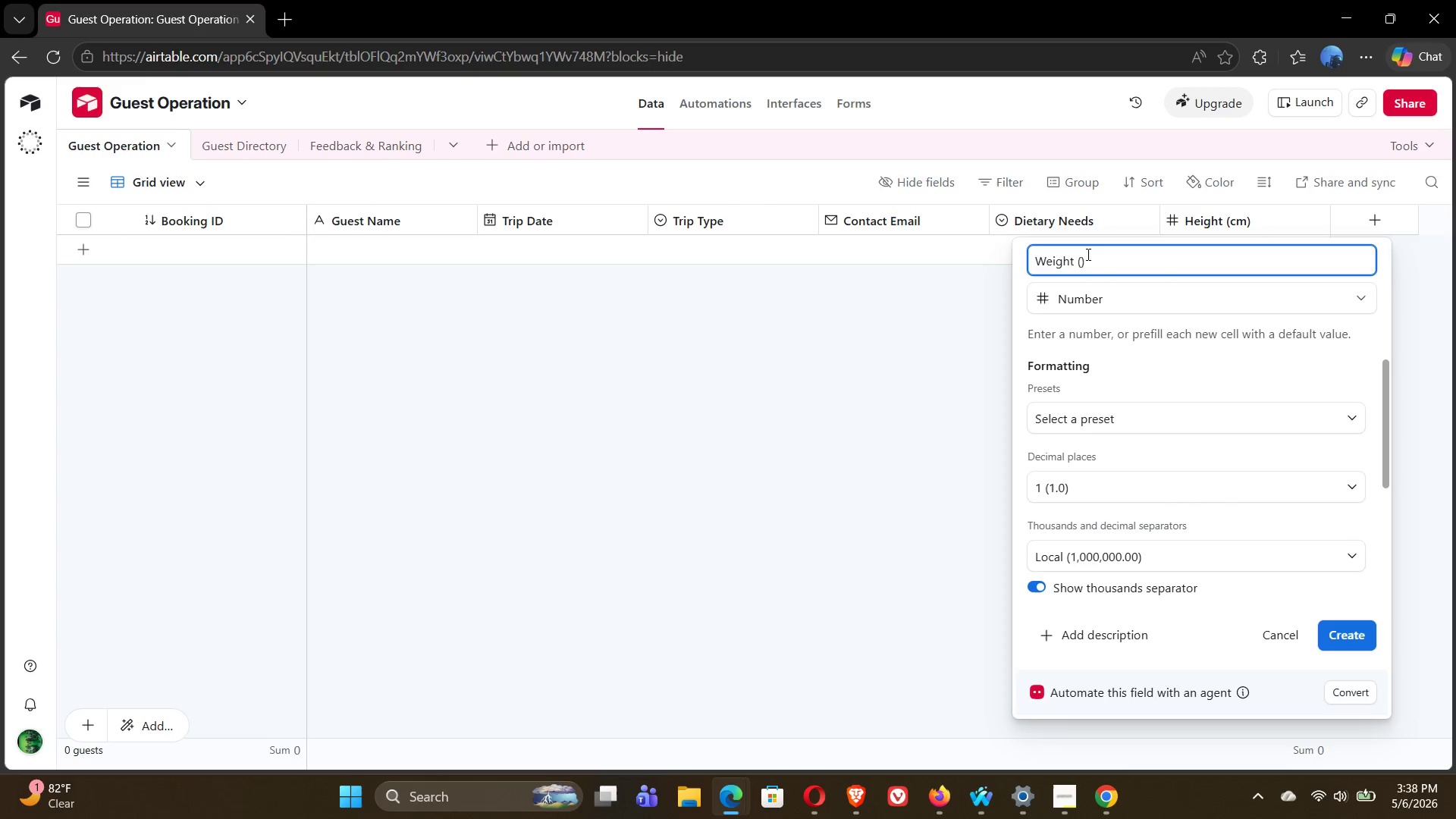 
key(ArrowLeft)
 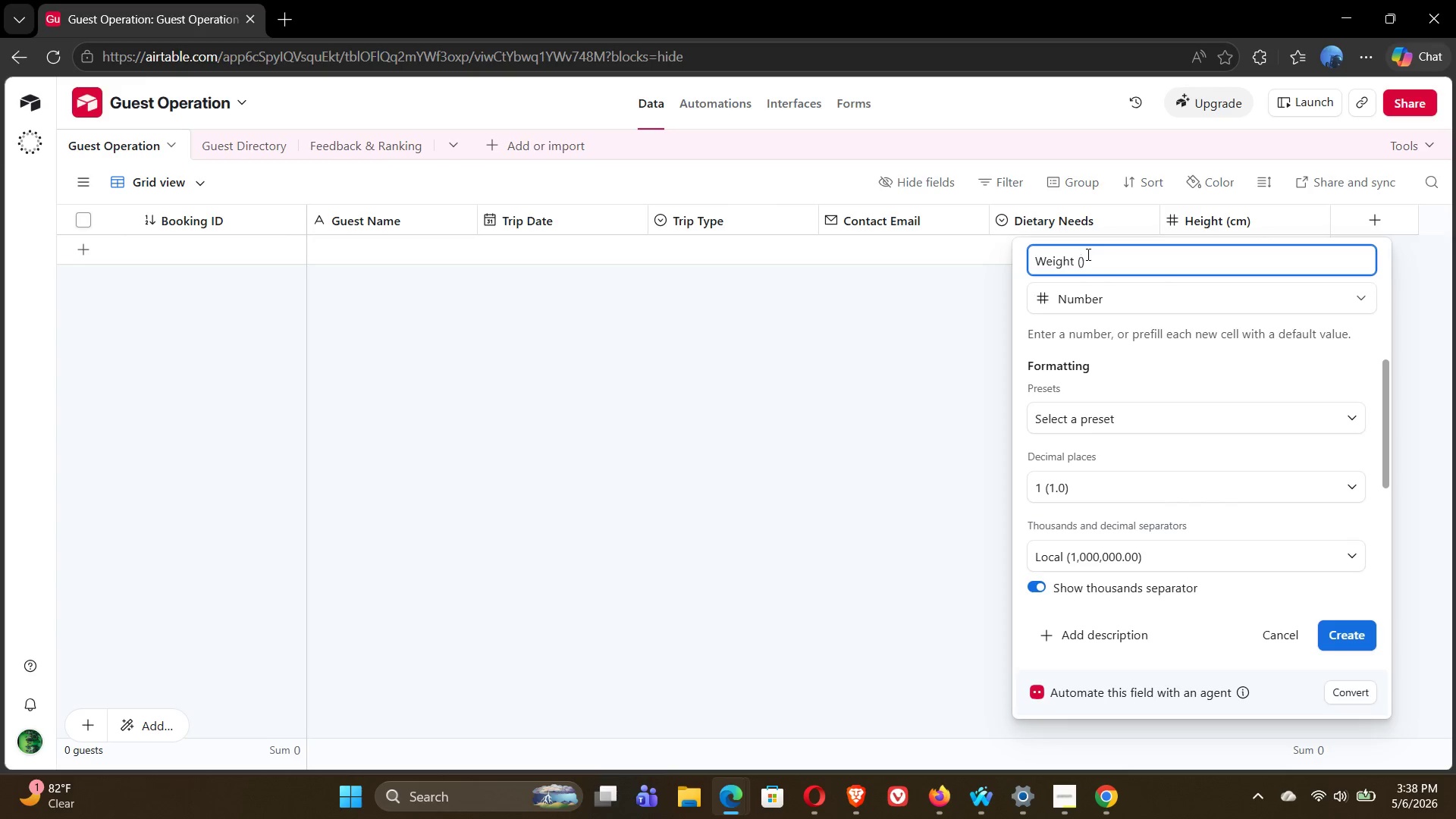 
type(kg)
 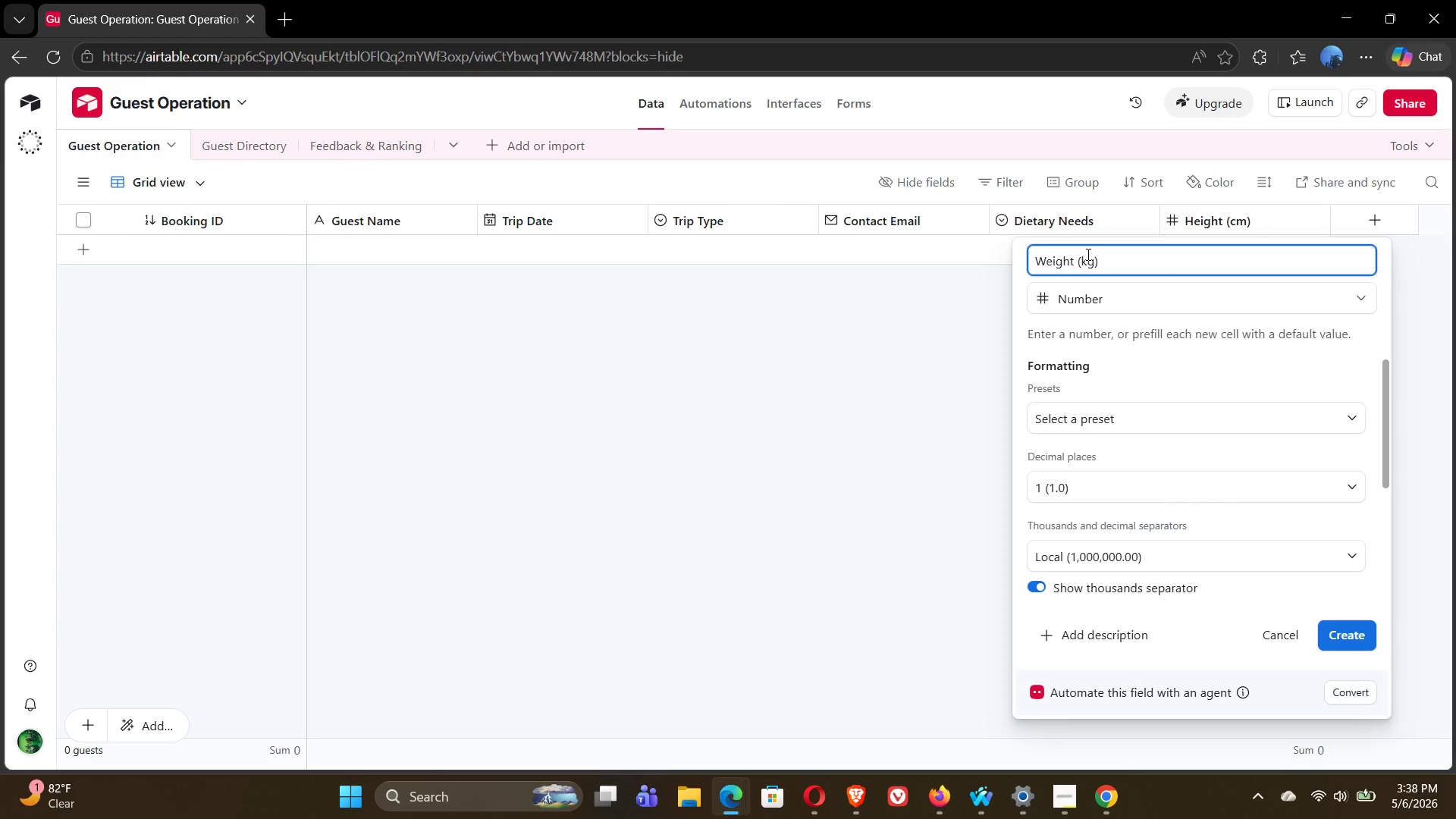 
key(ArrowRight)
 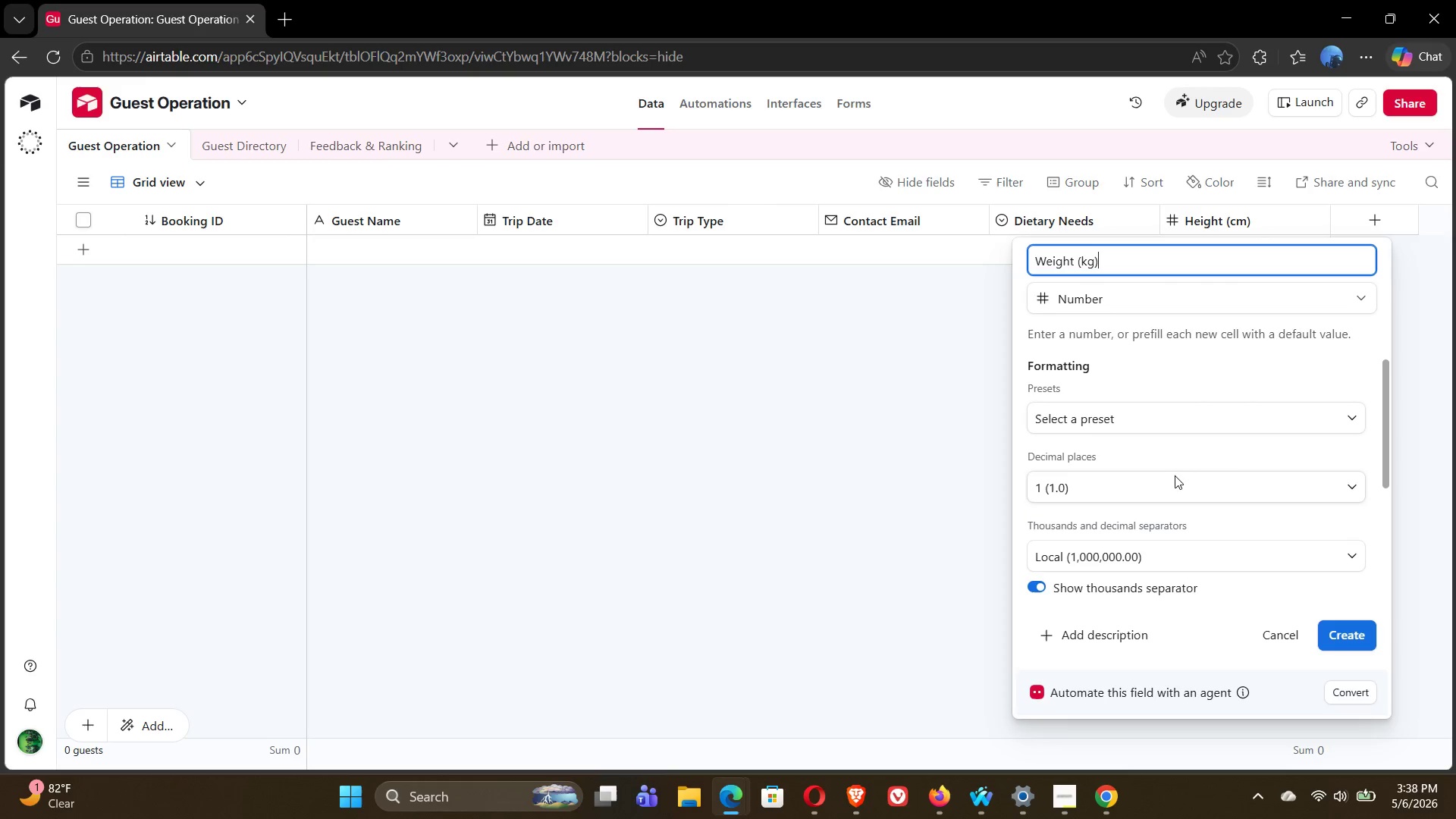 
left_click([1122, 425])
 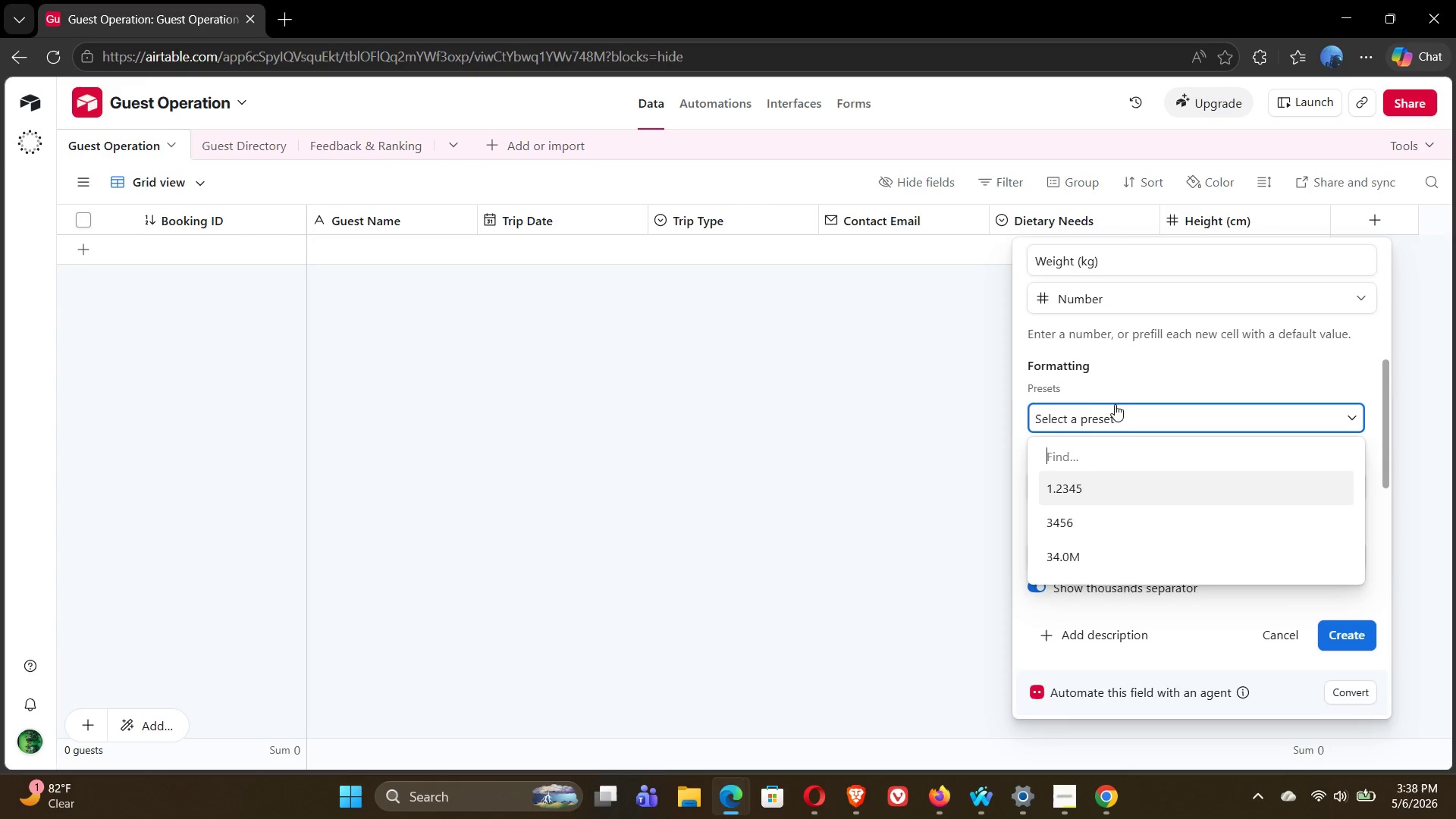 
left_click([1128, 415])
 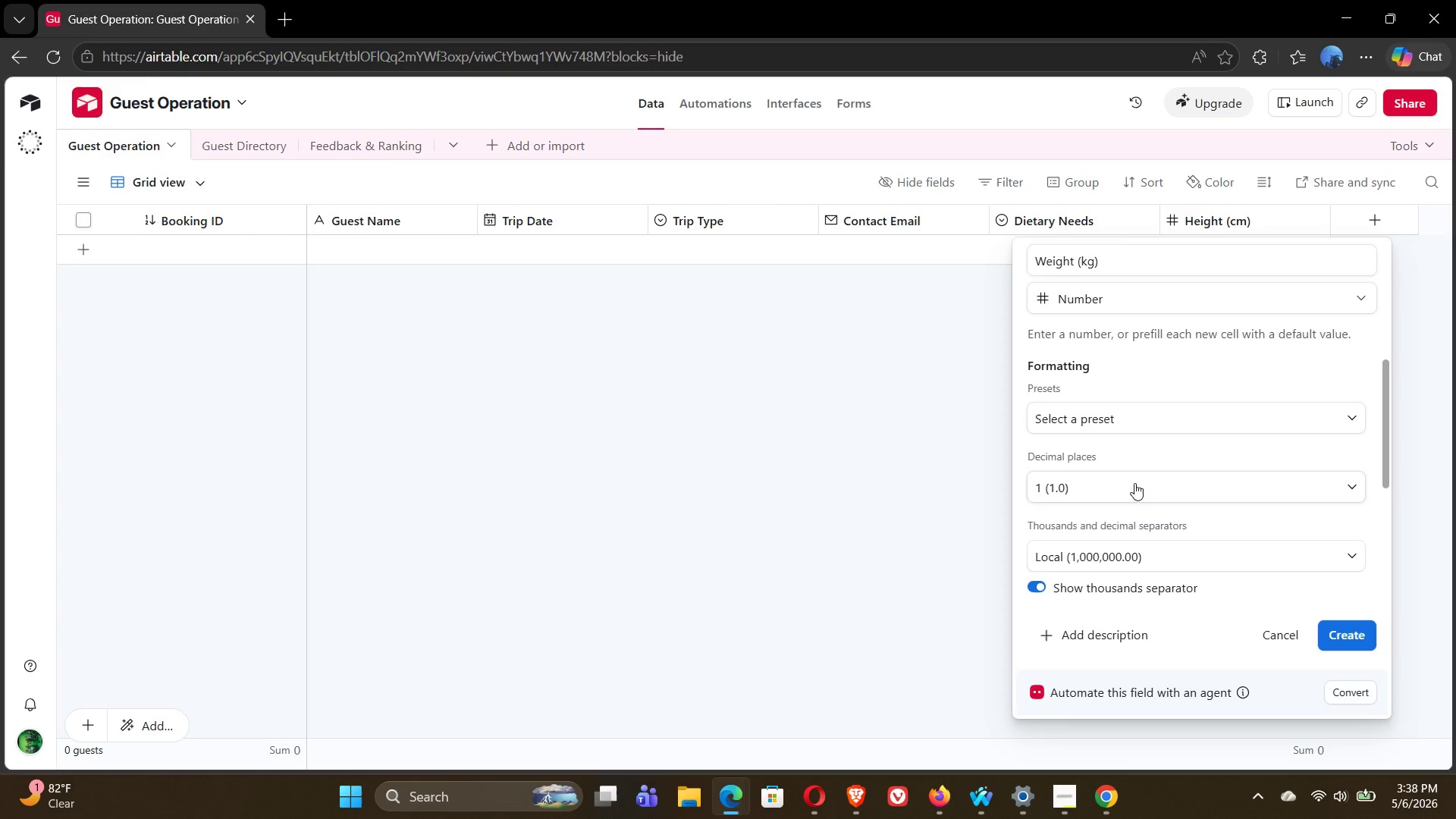 
left_click([1134, 484])
 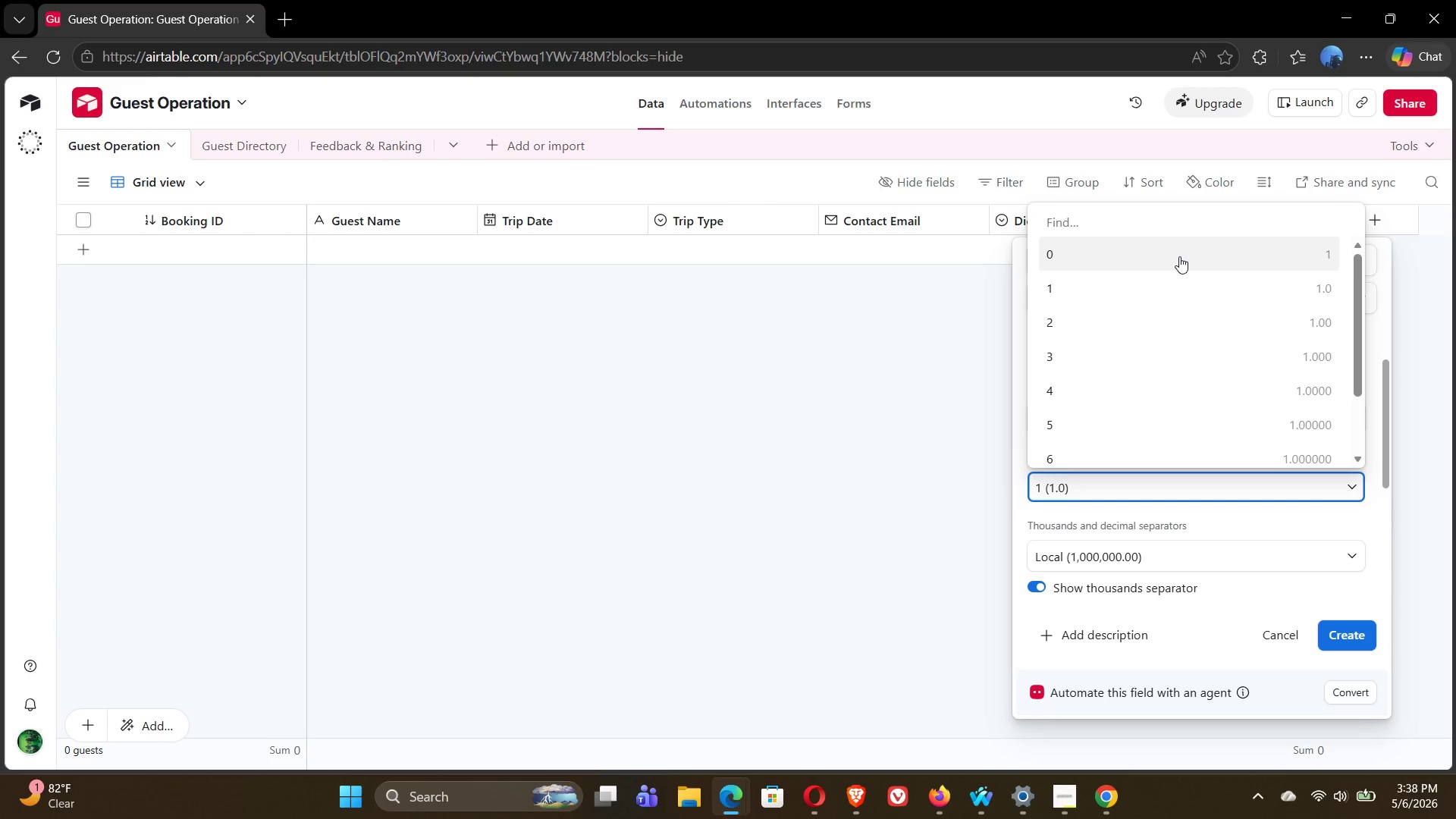 
left_click([1179, 256])
 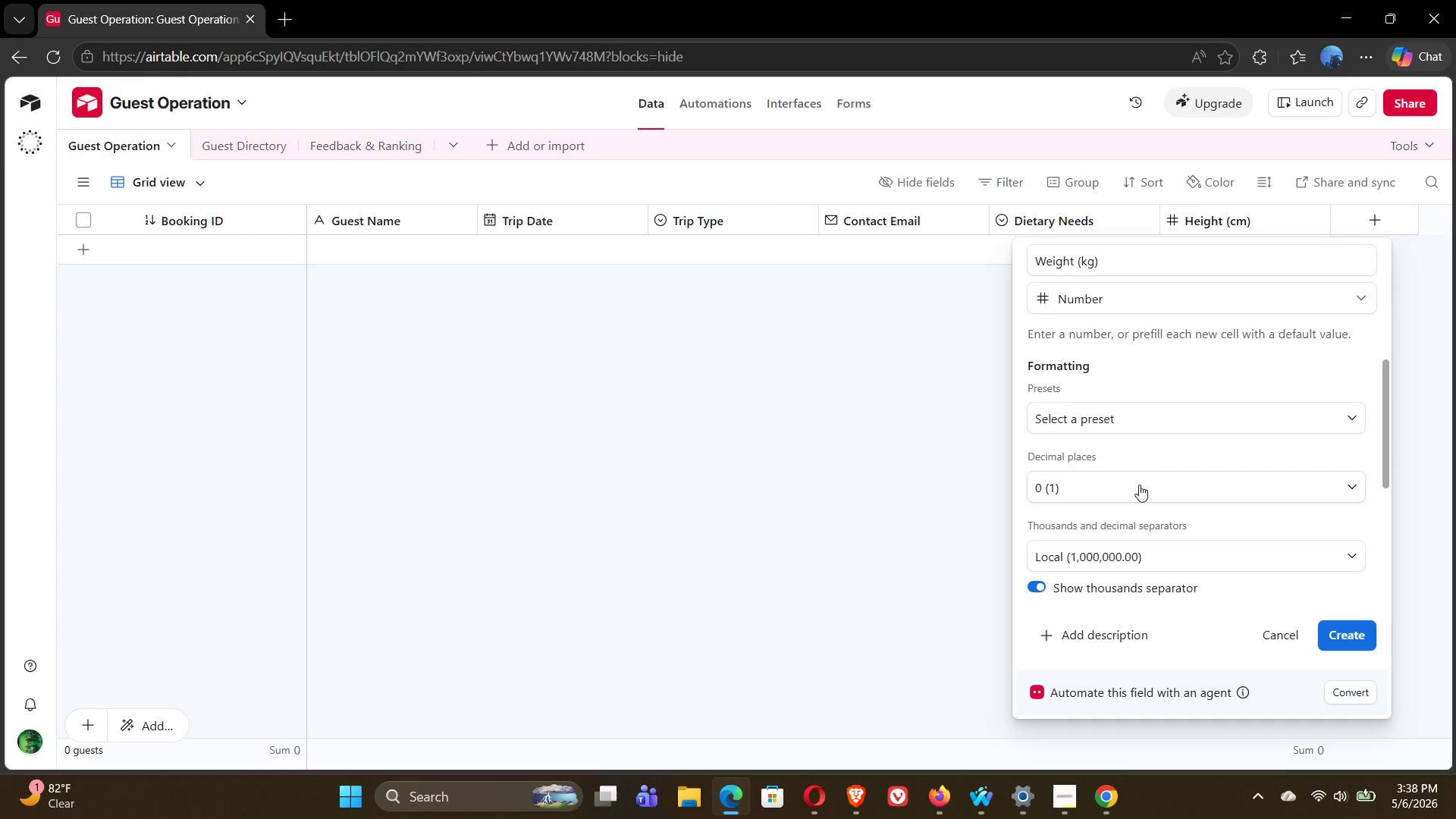 
wait(7.58)
 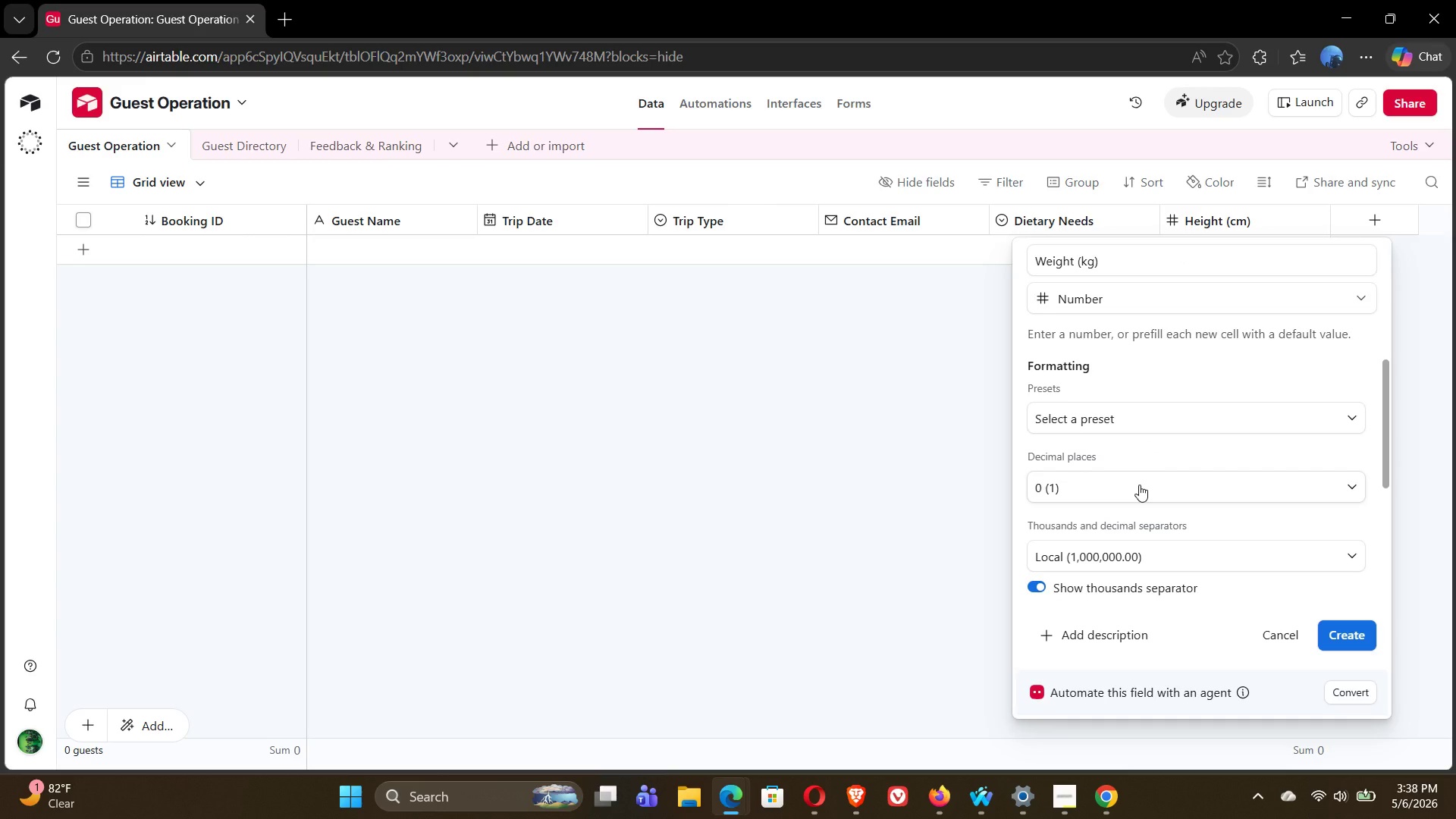 
left_click([1139, 485])
 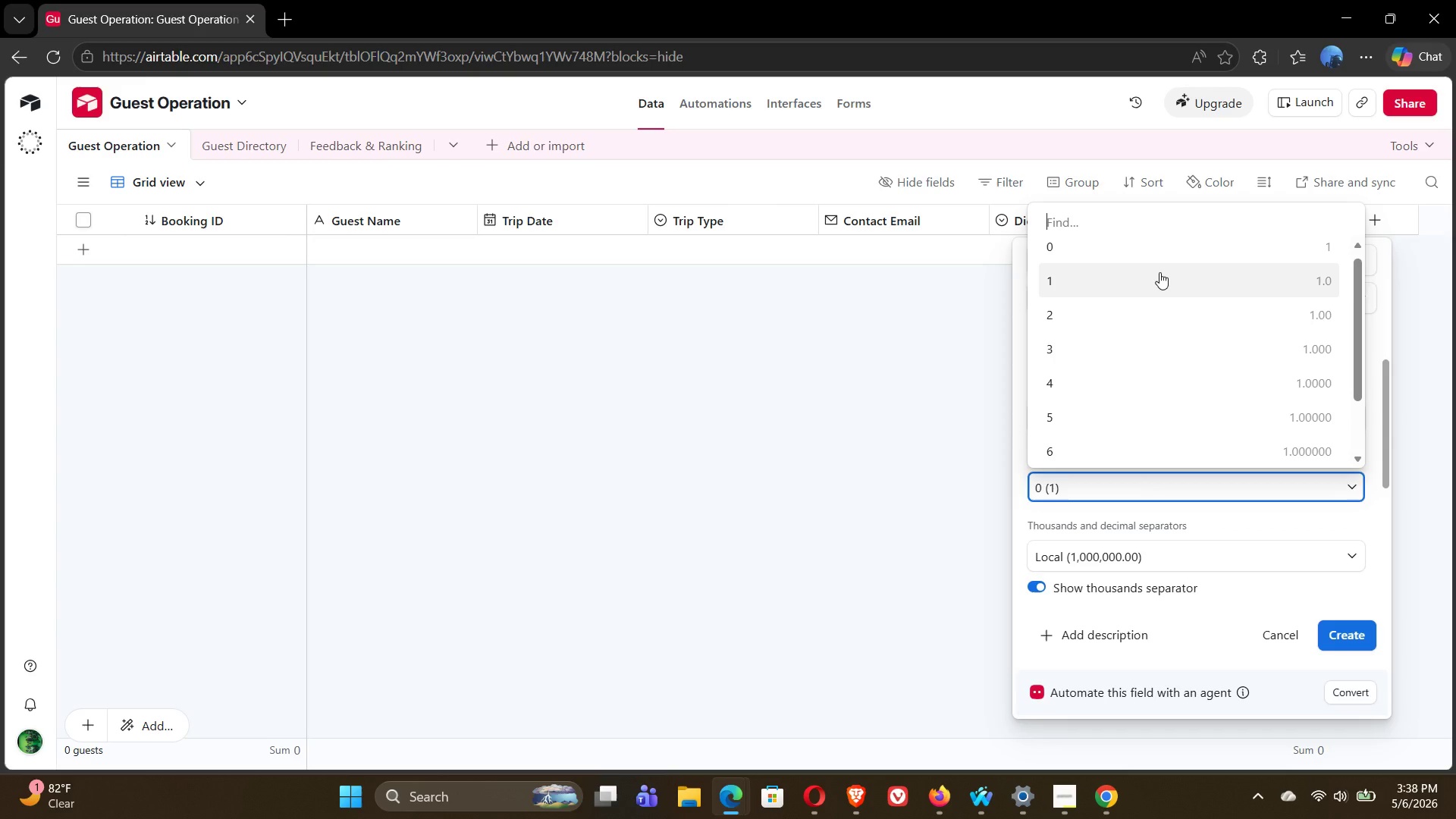 
left_click([1159, 272])
 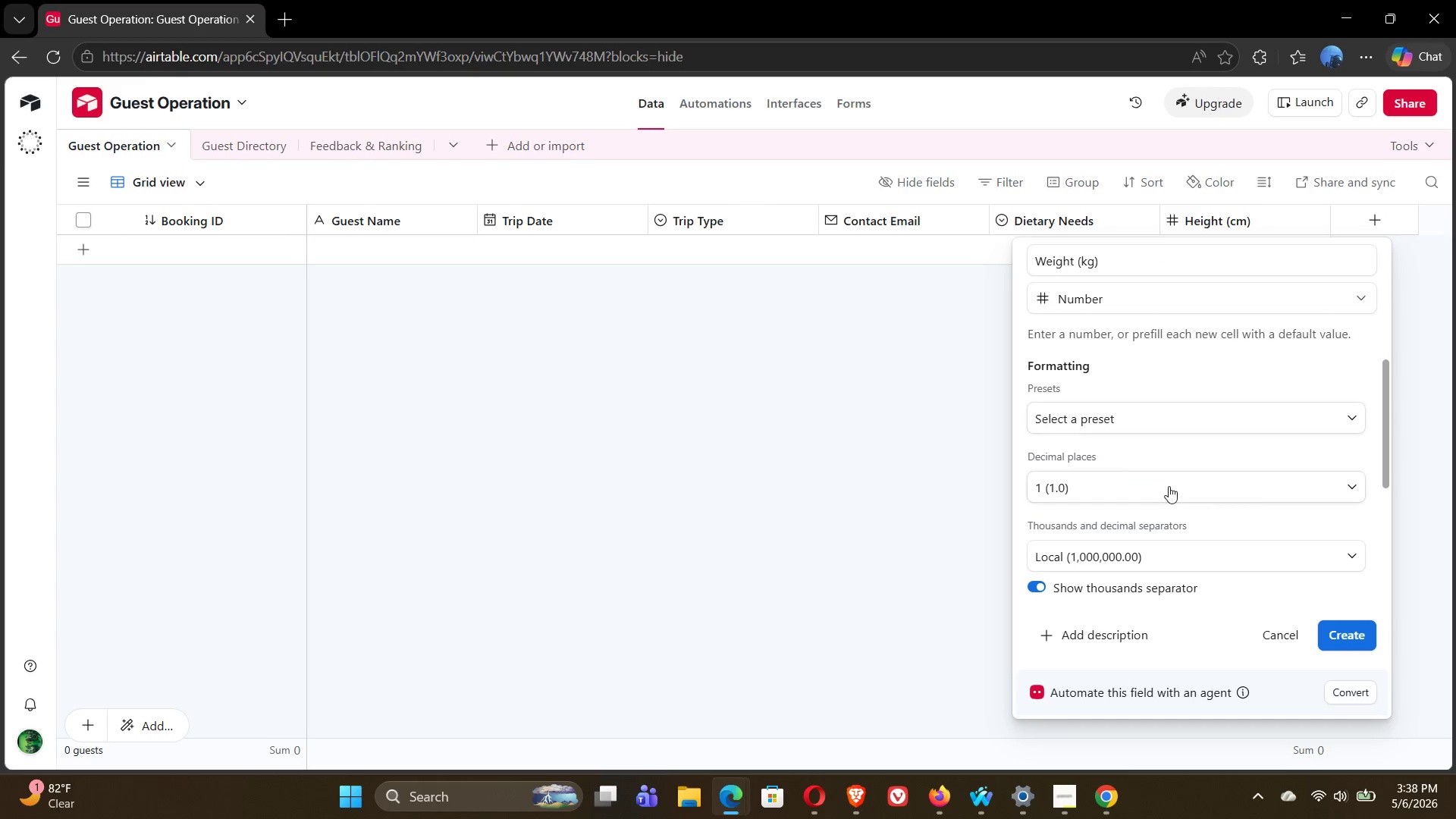 
left_click([1215, 485])
 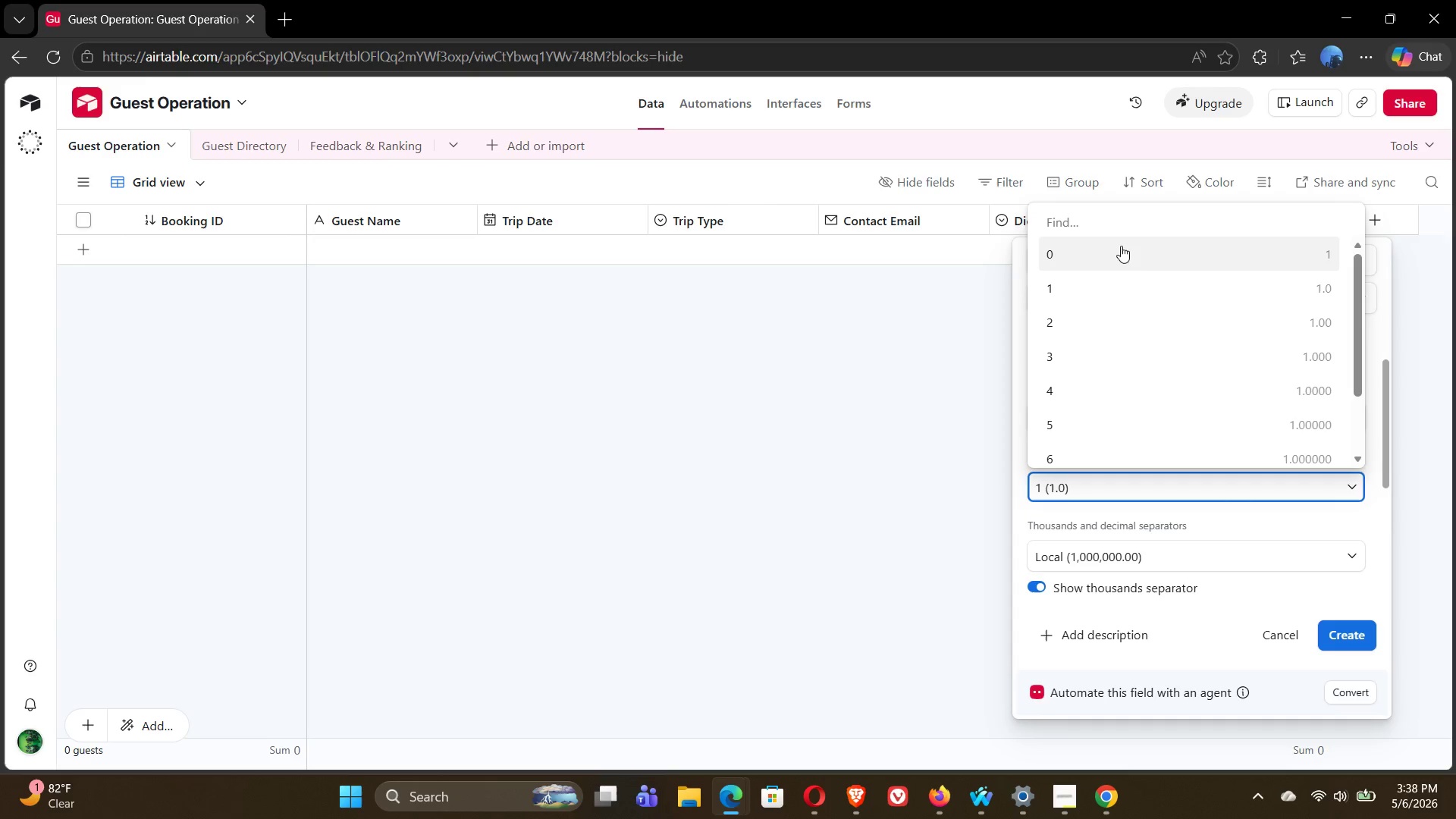 
left_click([1144, 252])
 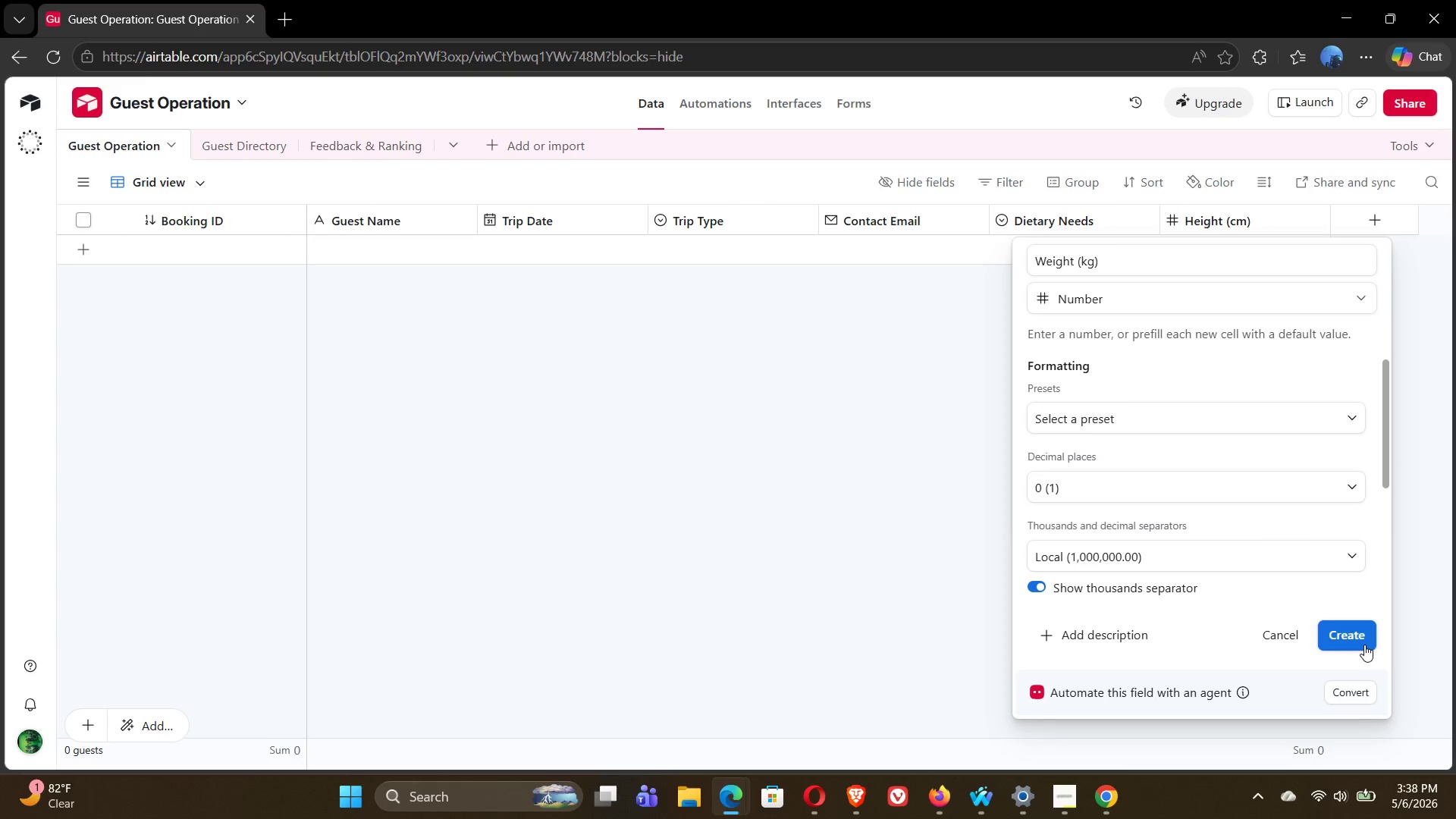 
left_click([1342, 633])
 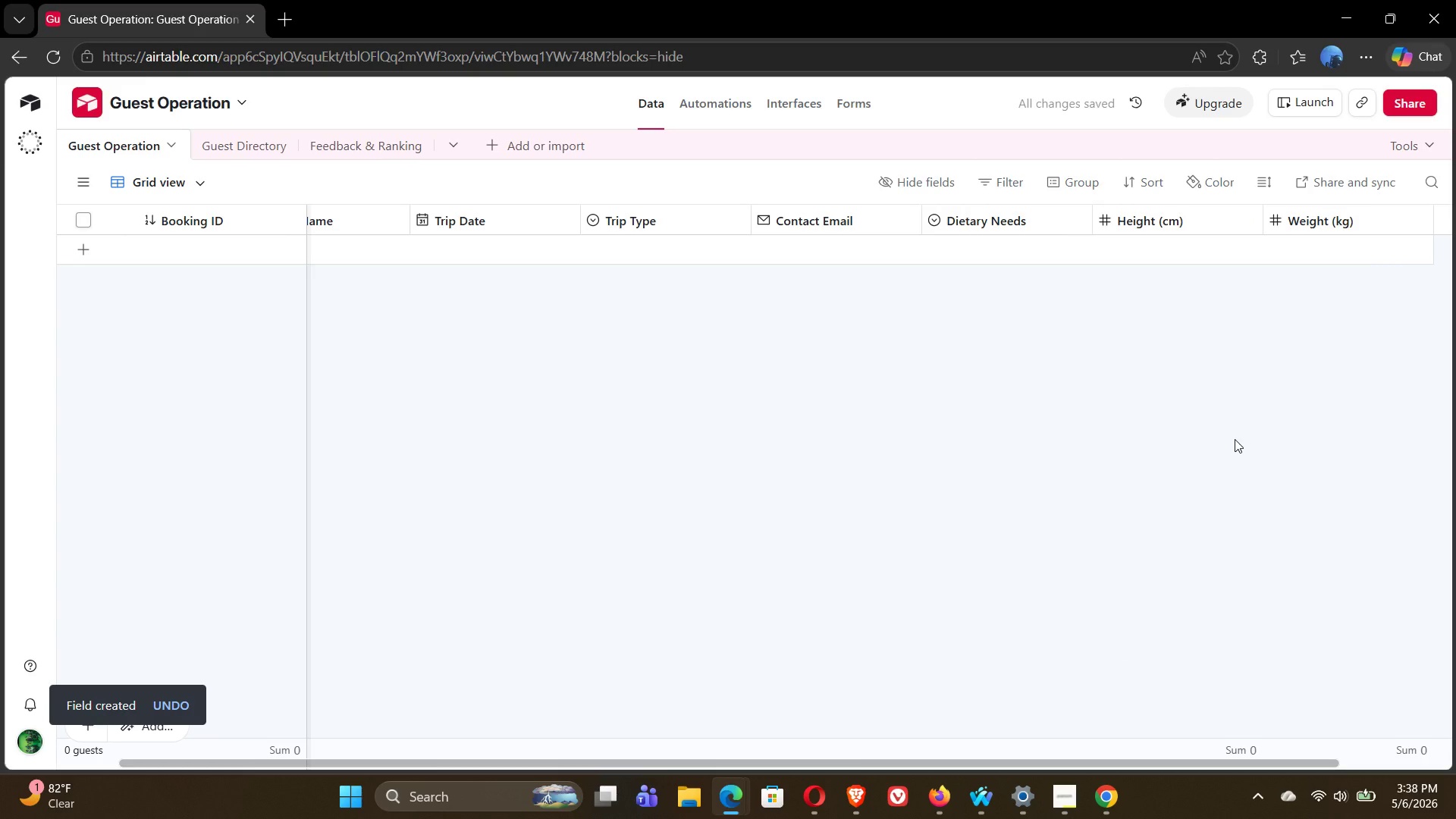 
wait(7.66)
 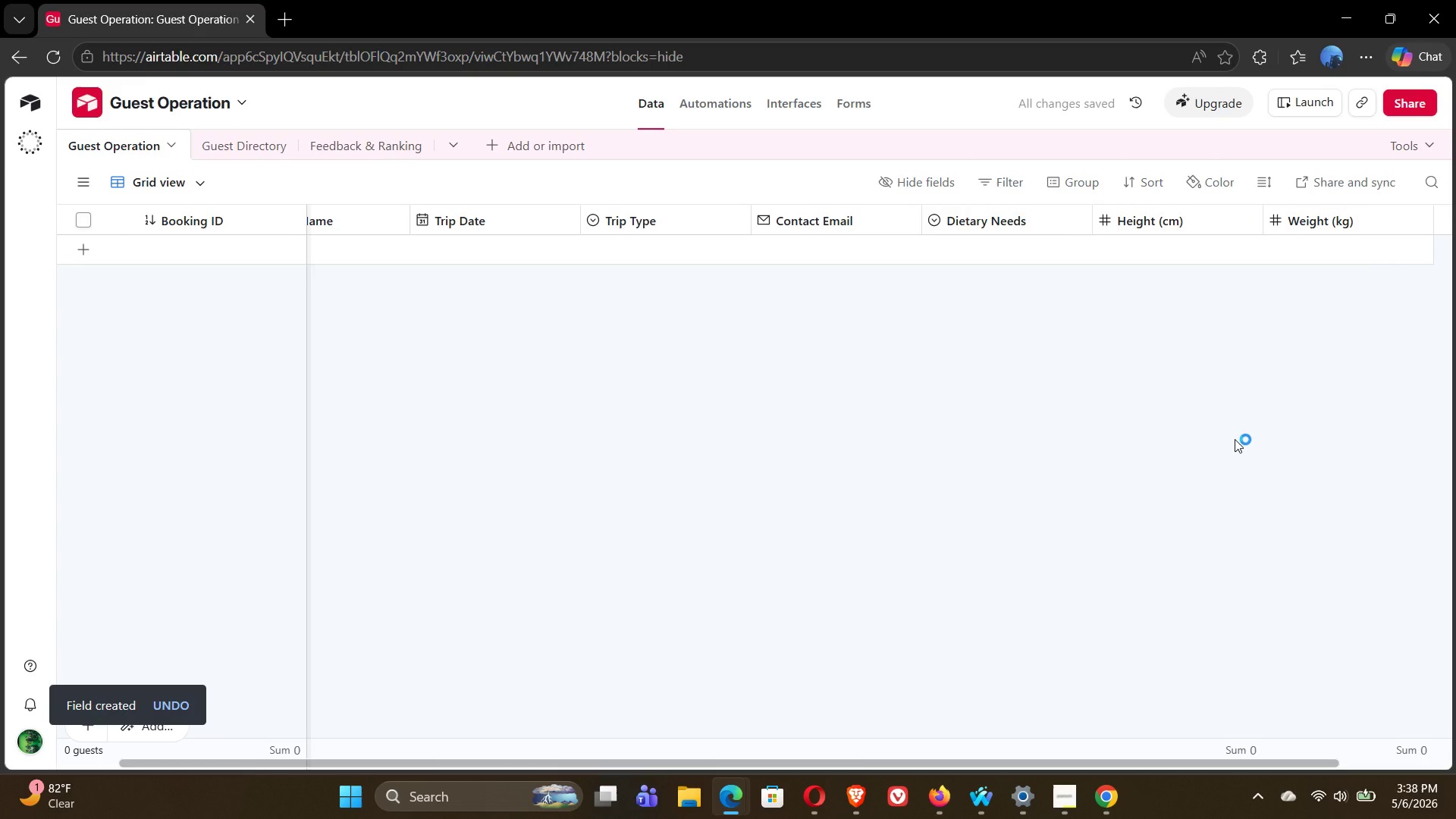 
left_click([1358, 227])
 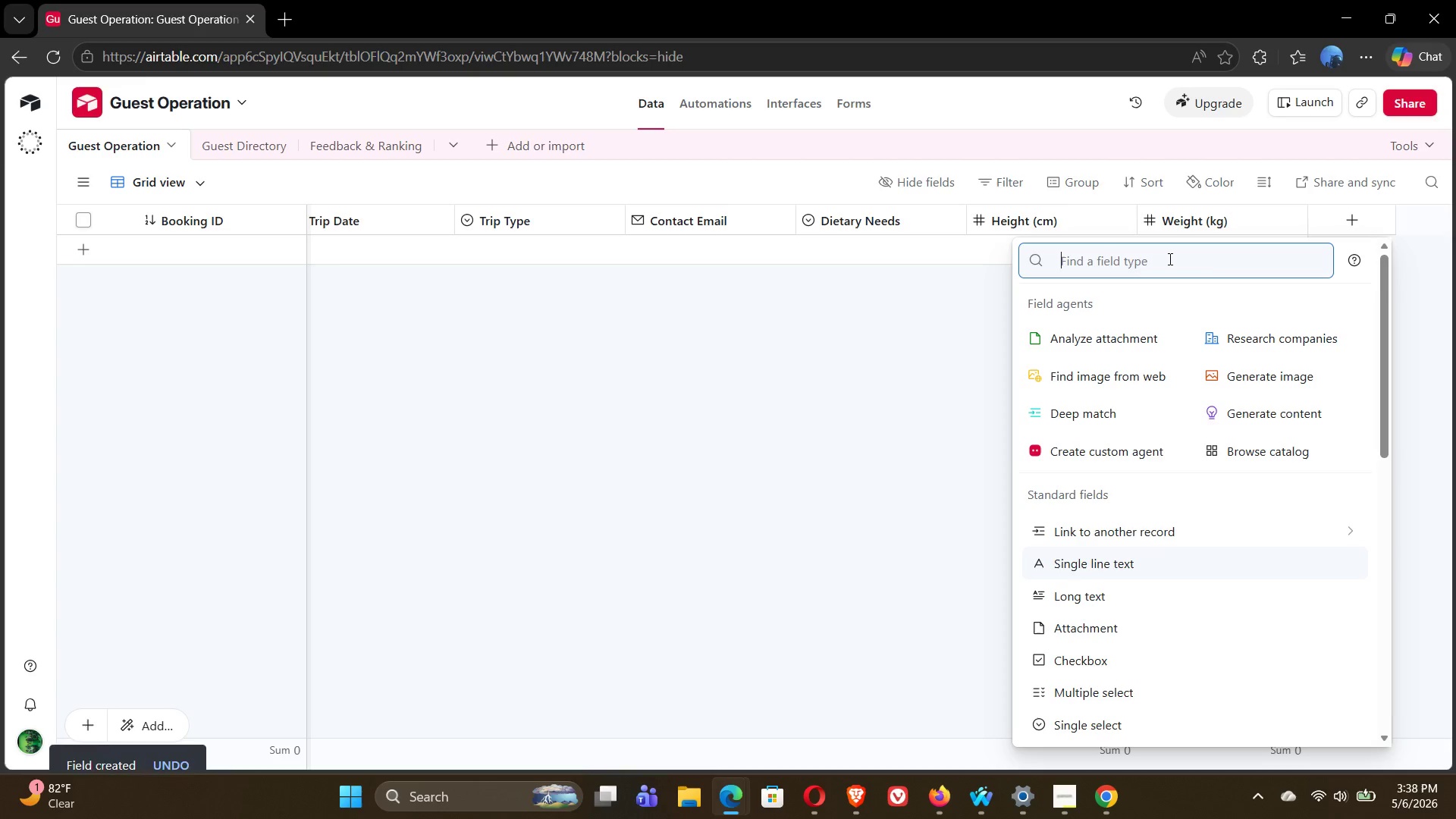 
type(waiver)
key(Backspace)
key(Backspace)
key(Backspace)
key(Backspace)
key(Backspace)
key(Backspace)
type(sing)
 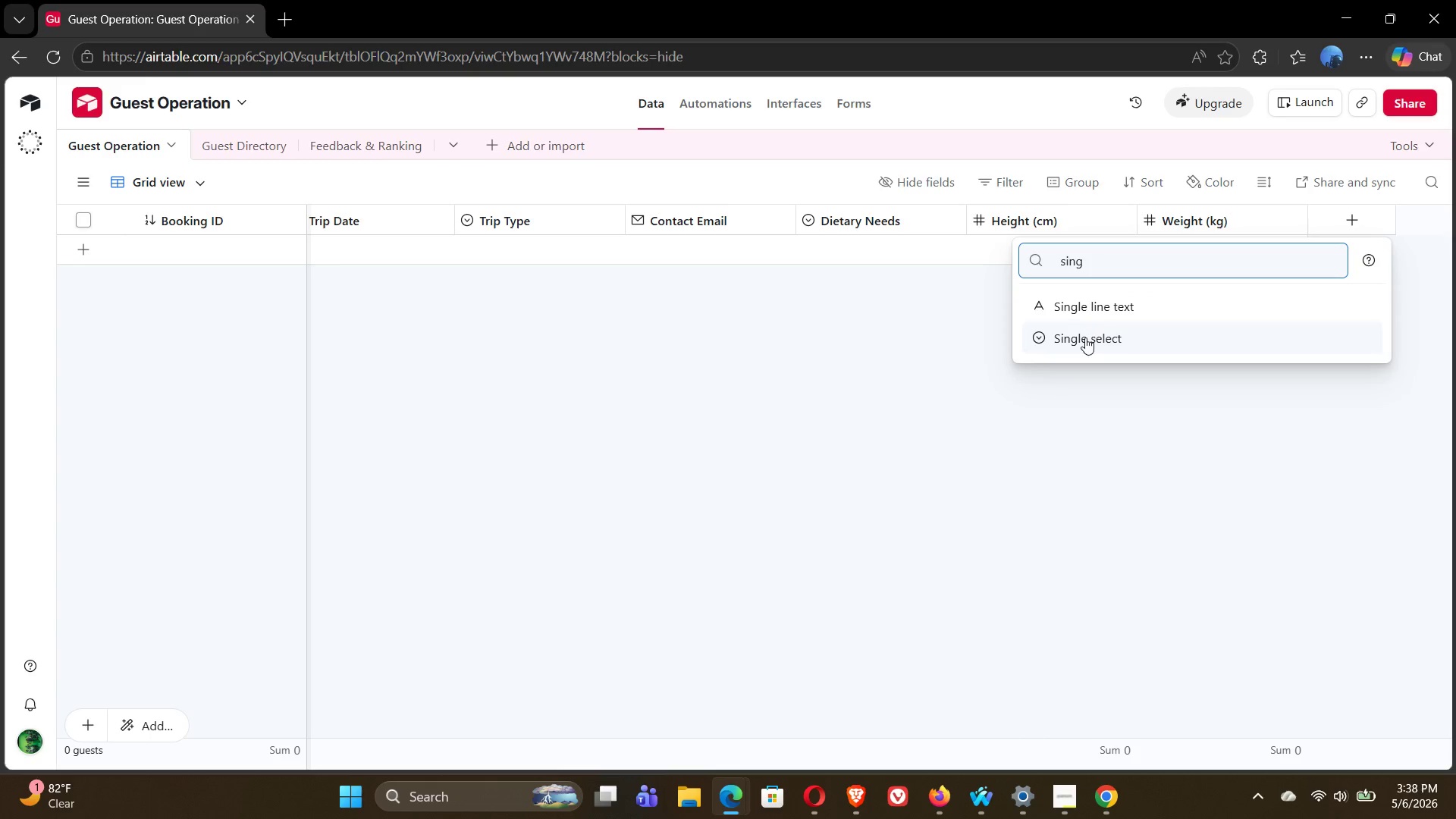 
left_click([1085, 337])
 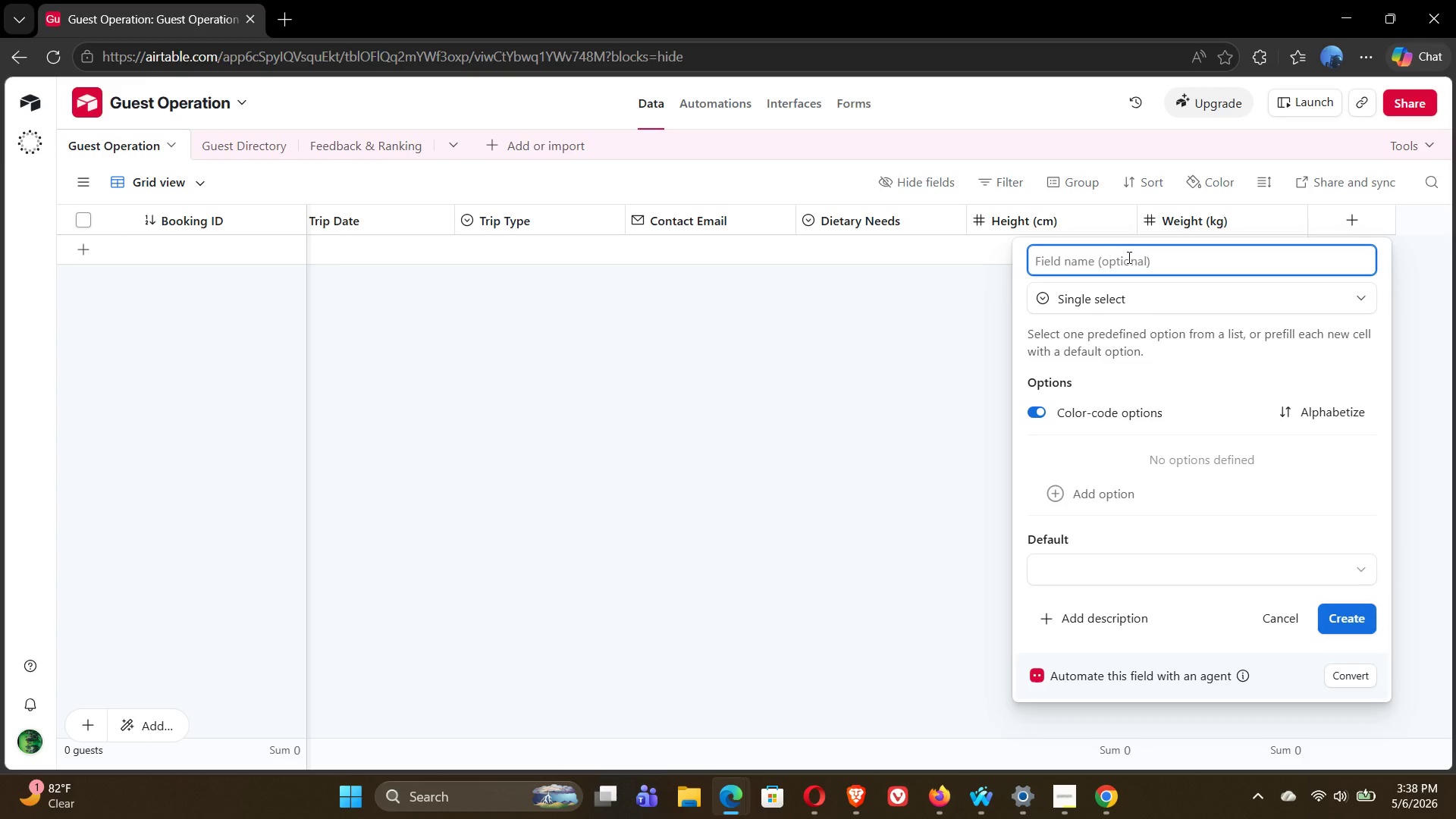 
type(Waiver Status)
 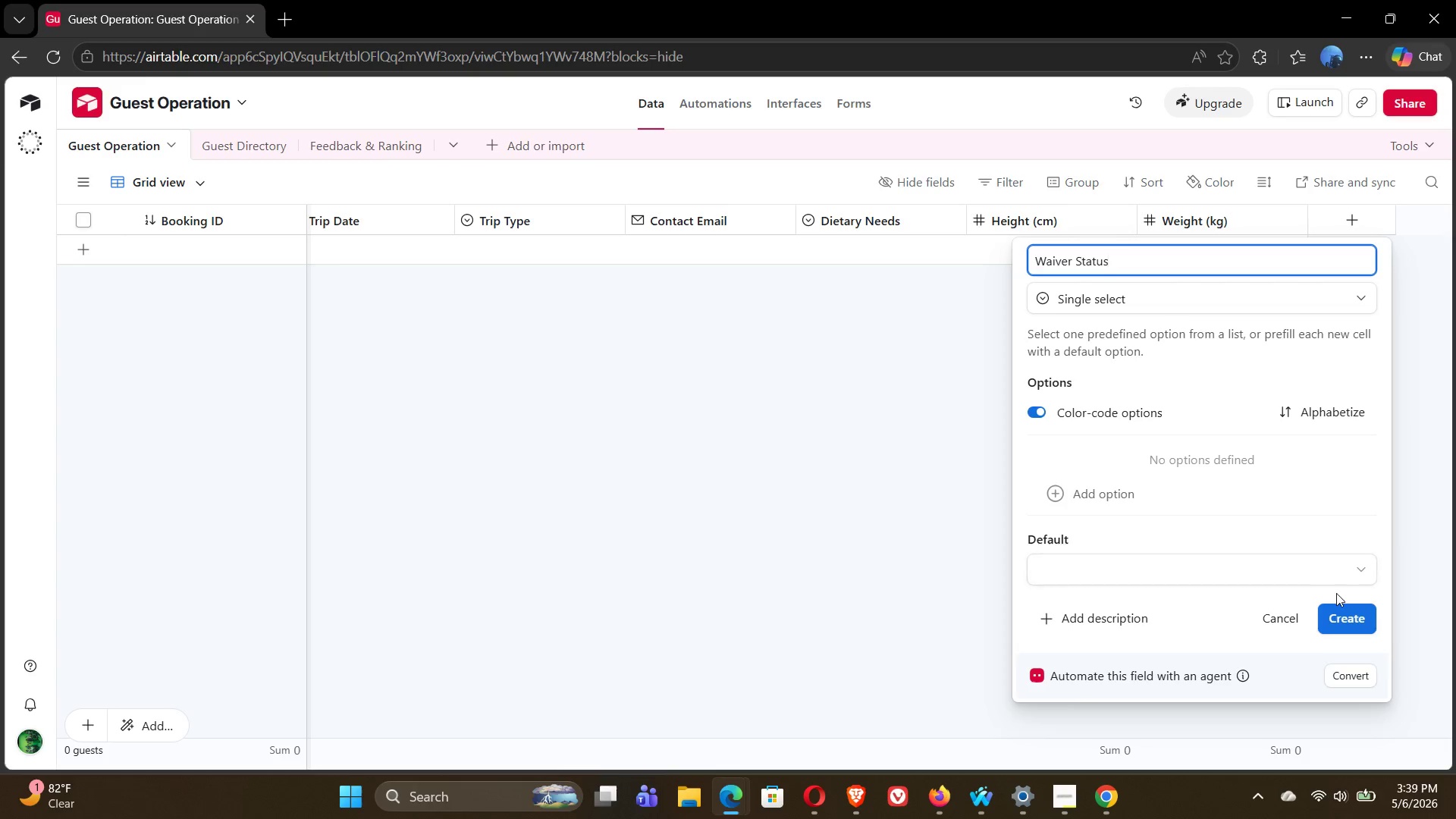 
left_click([1350, 610])
 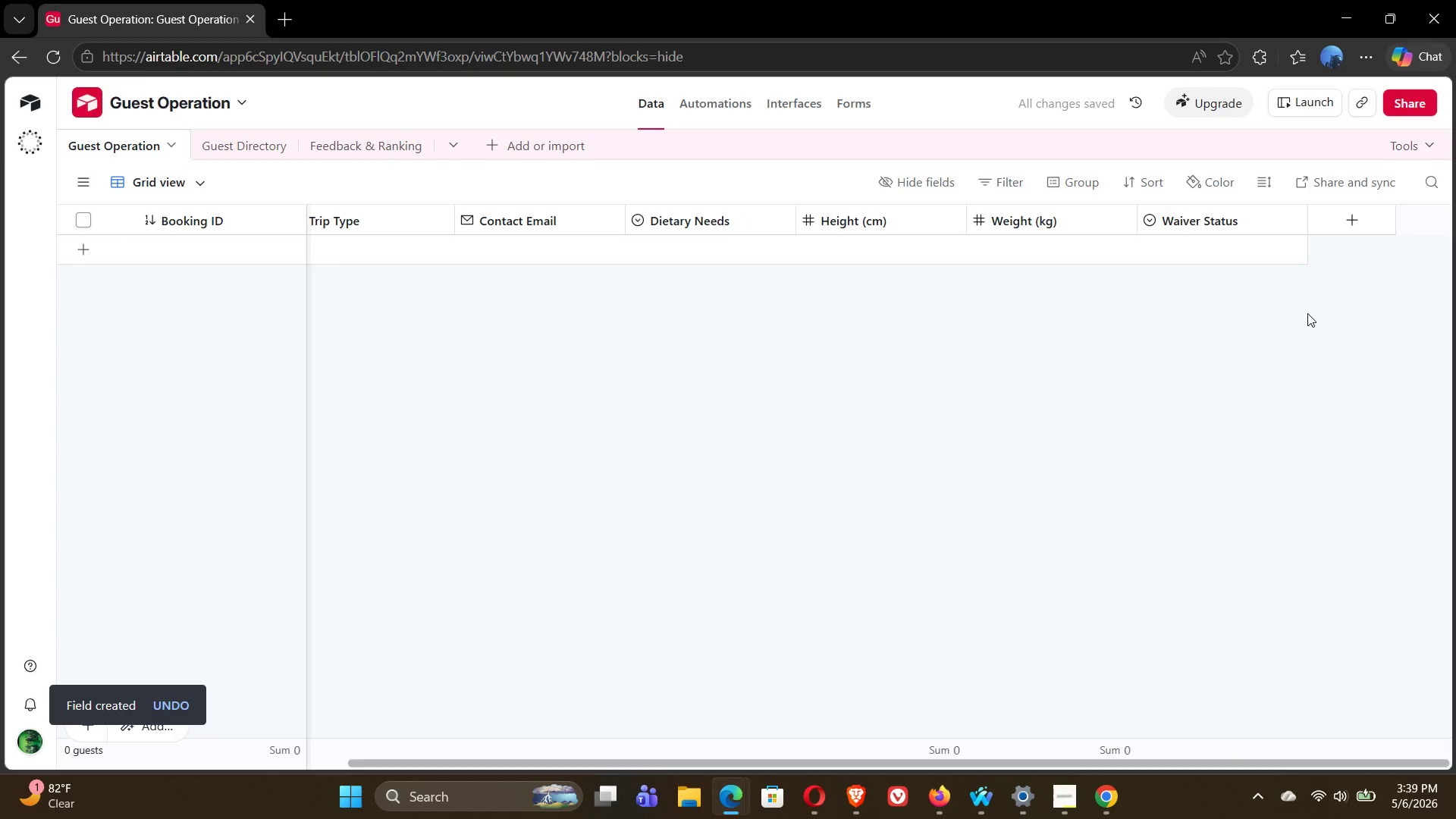 
wait(11.09)
 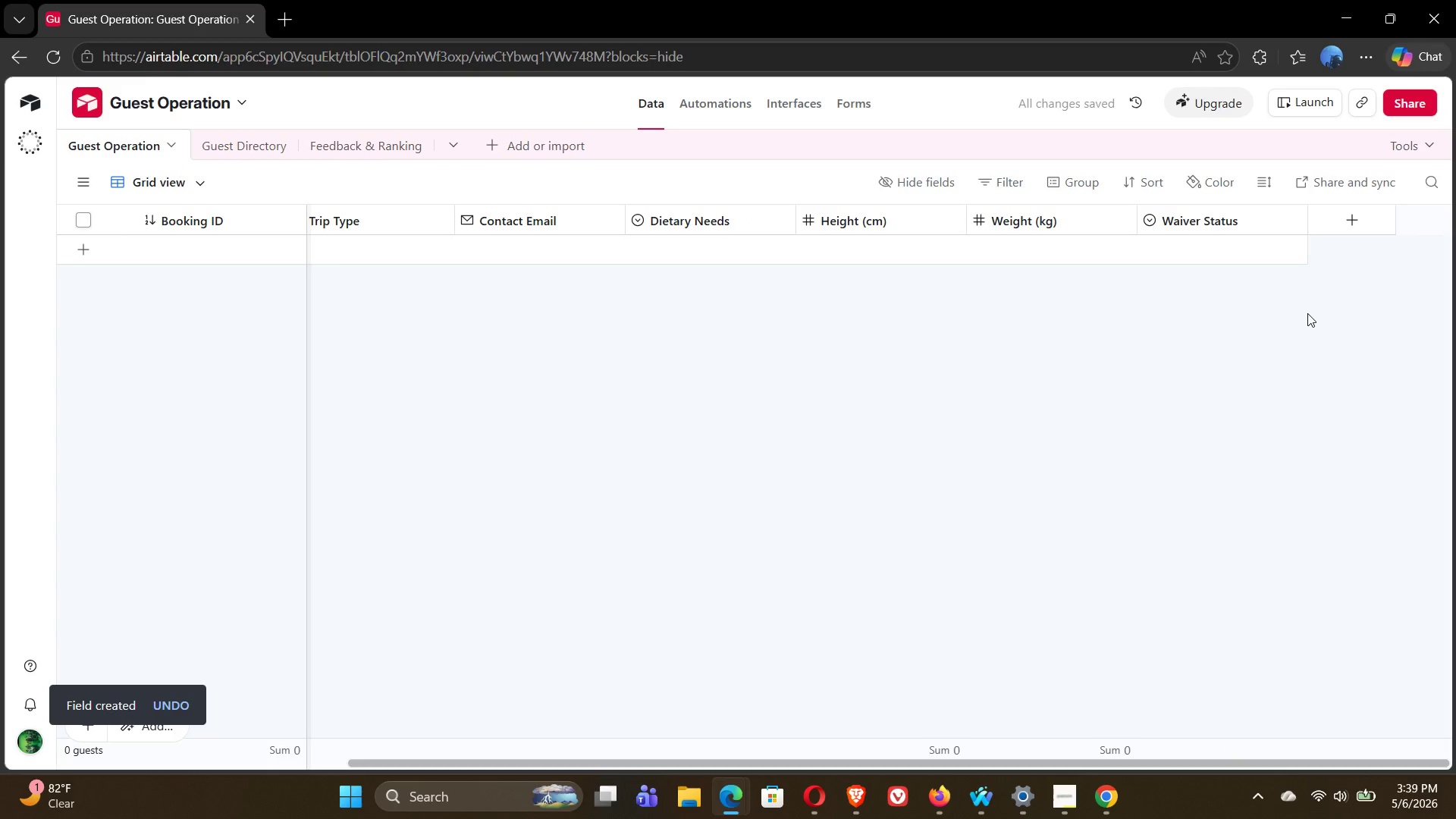 
left_click([1341, 224])
 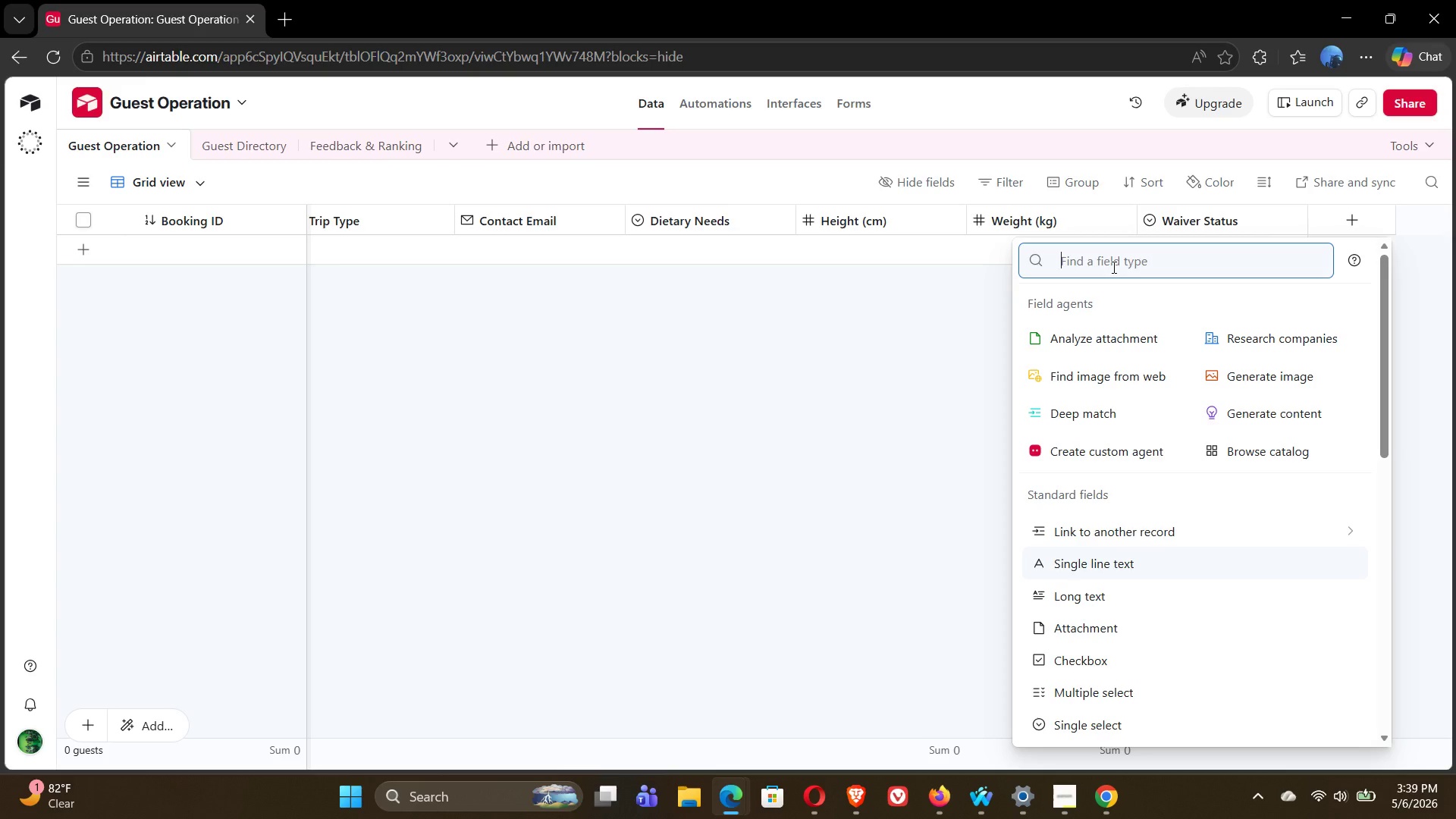 
wait(7.89)
 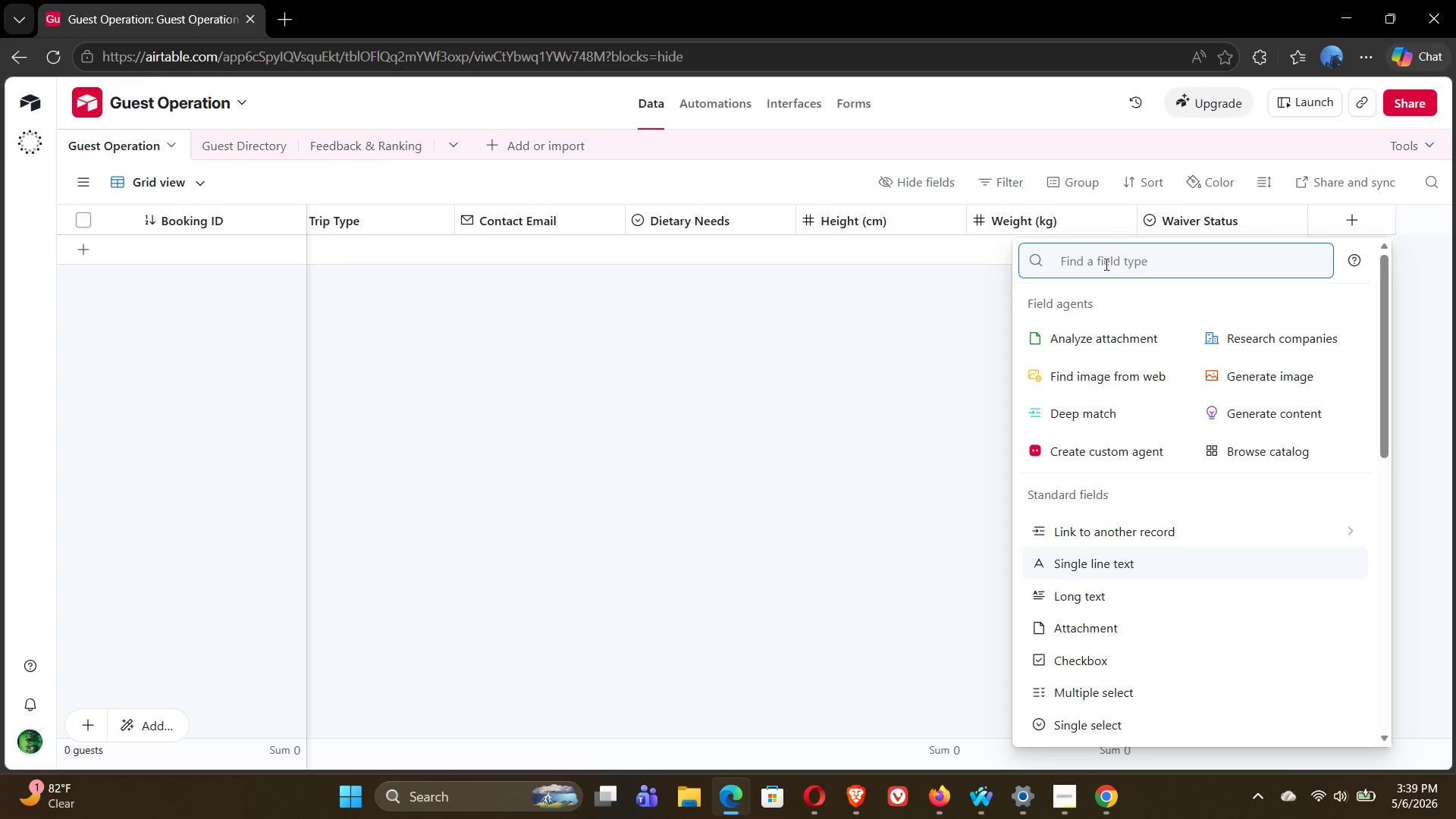 
type(sing)
 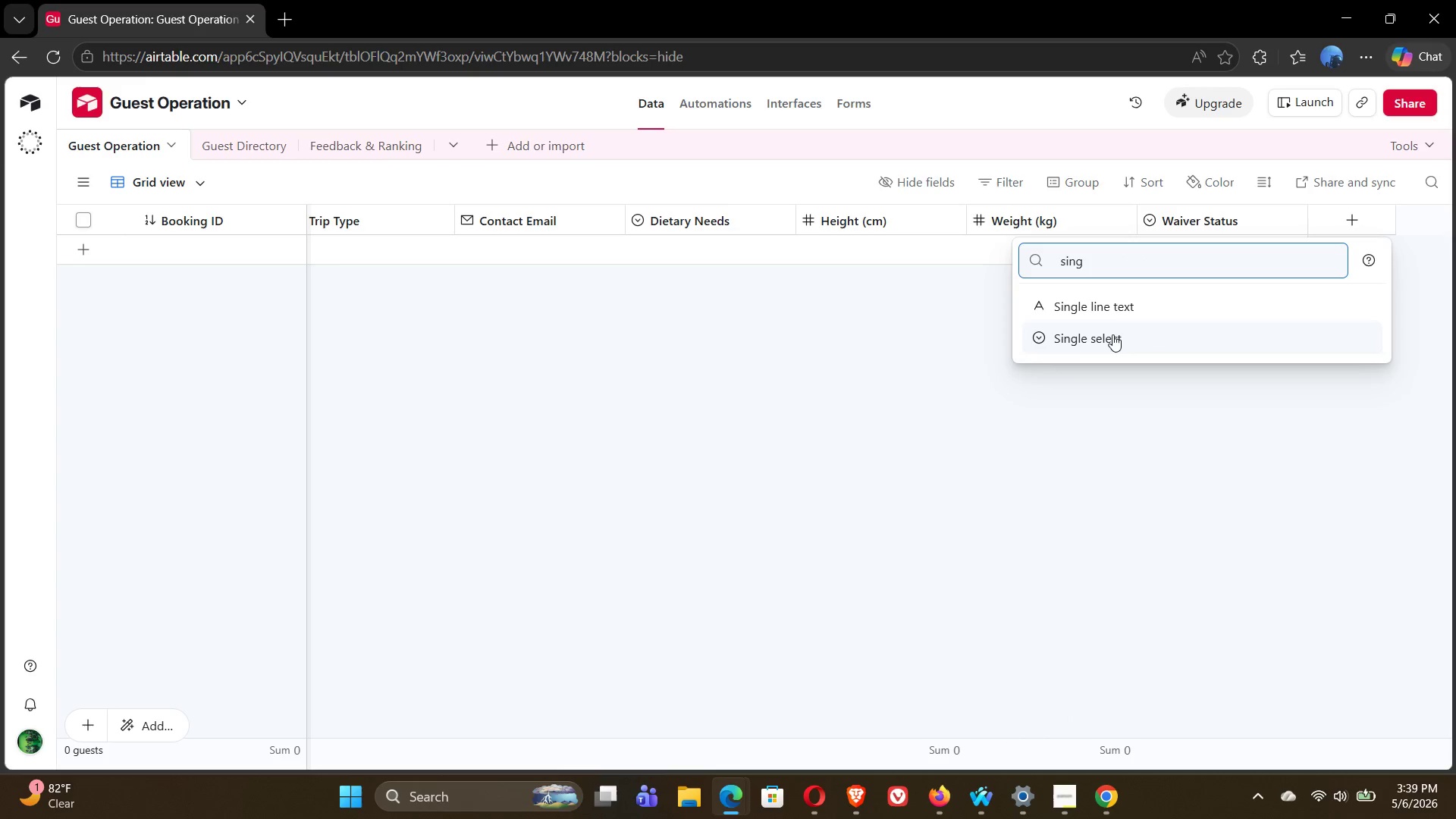 
left_click([1112, 335])
 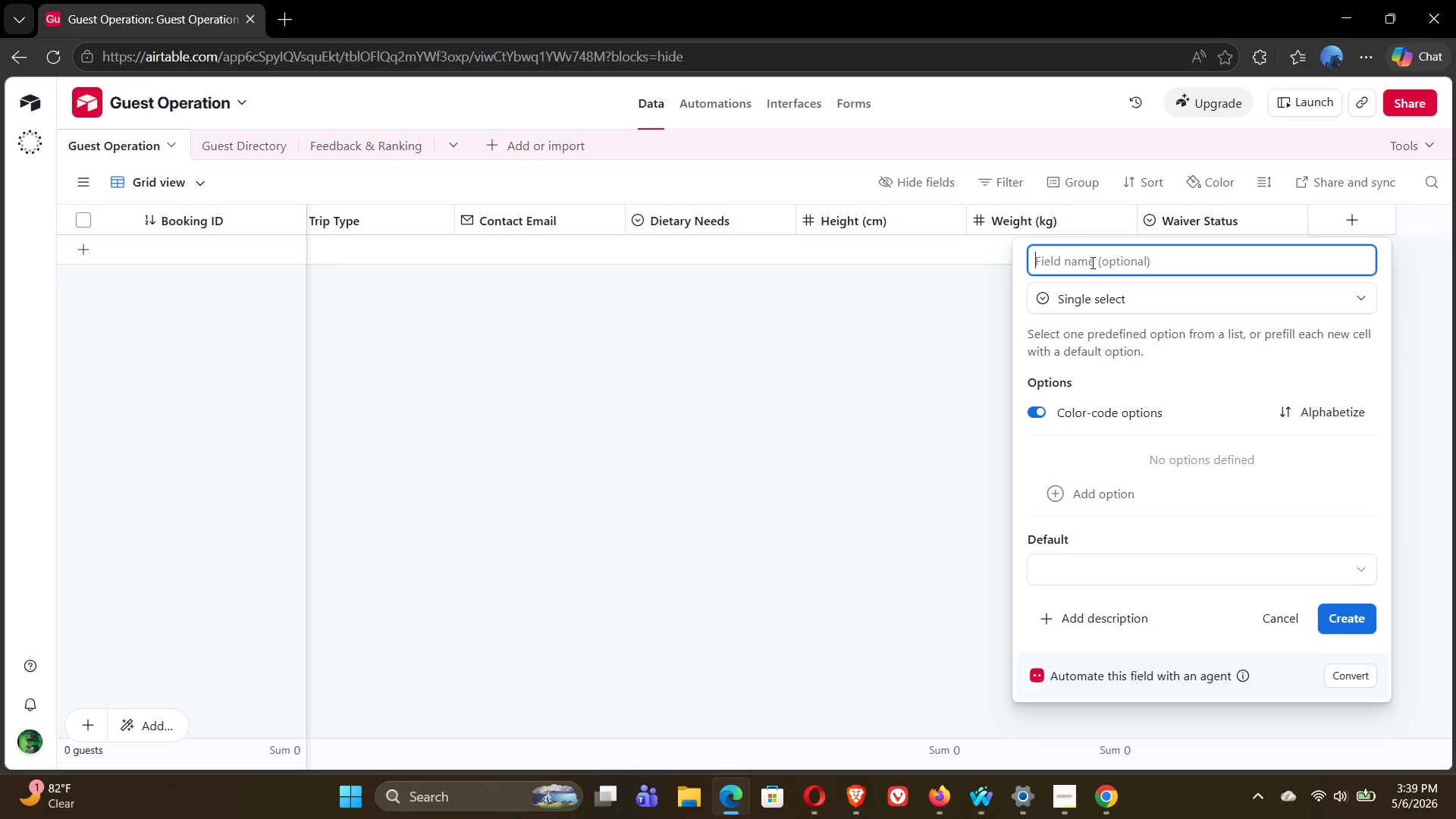 
type(Gera)
key(Backspace)
key(Backspace)
type(ar)
 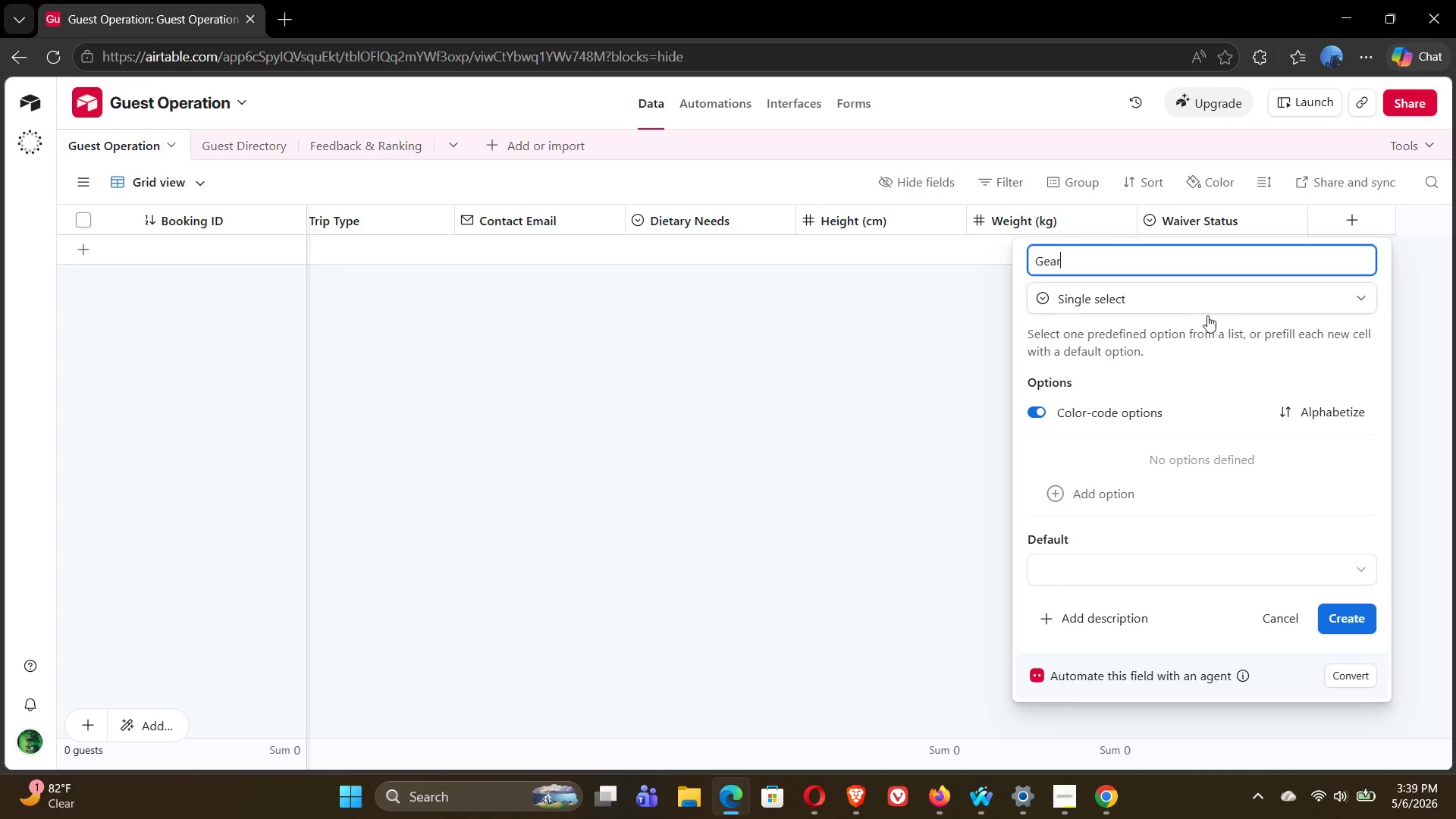 
left_click([1355, 623])
 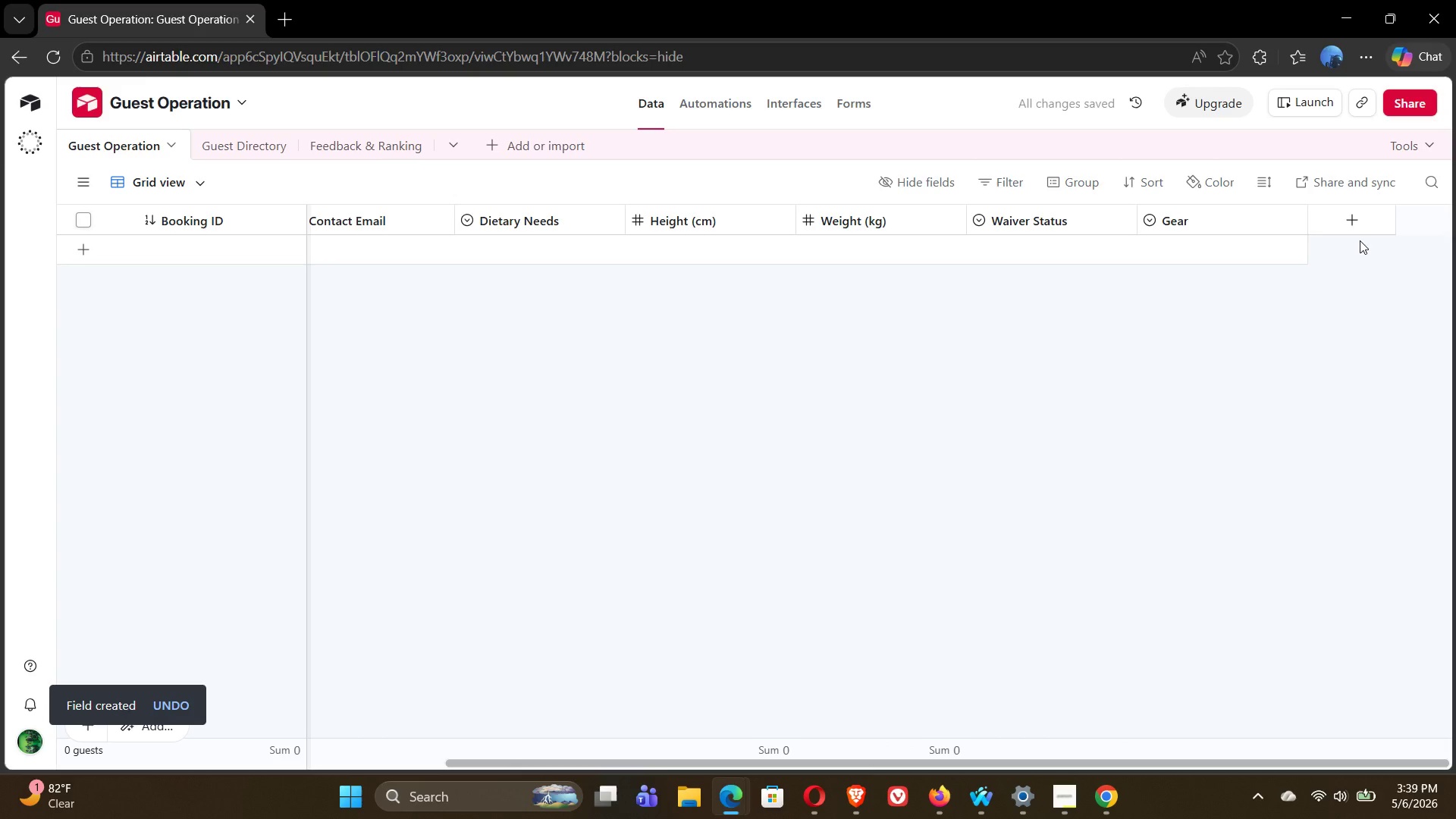 
left_click([1348, 210])
 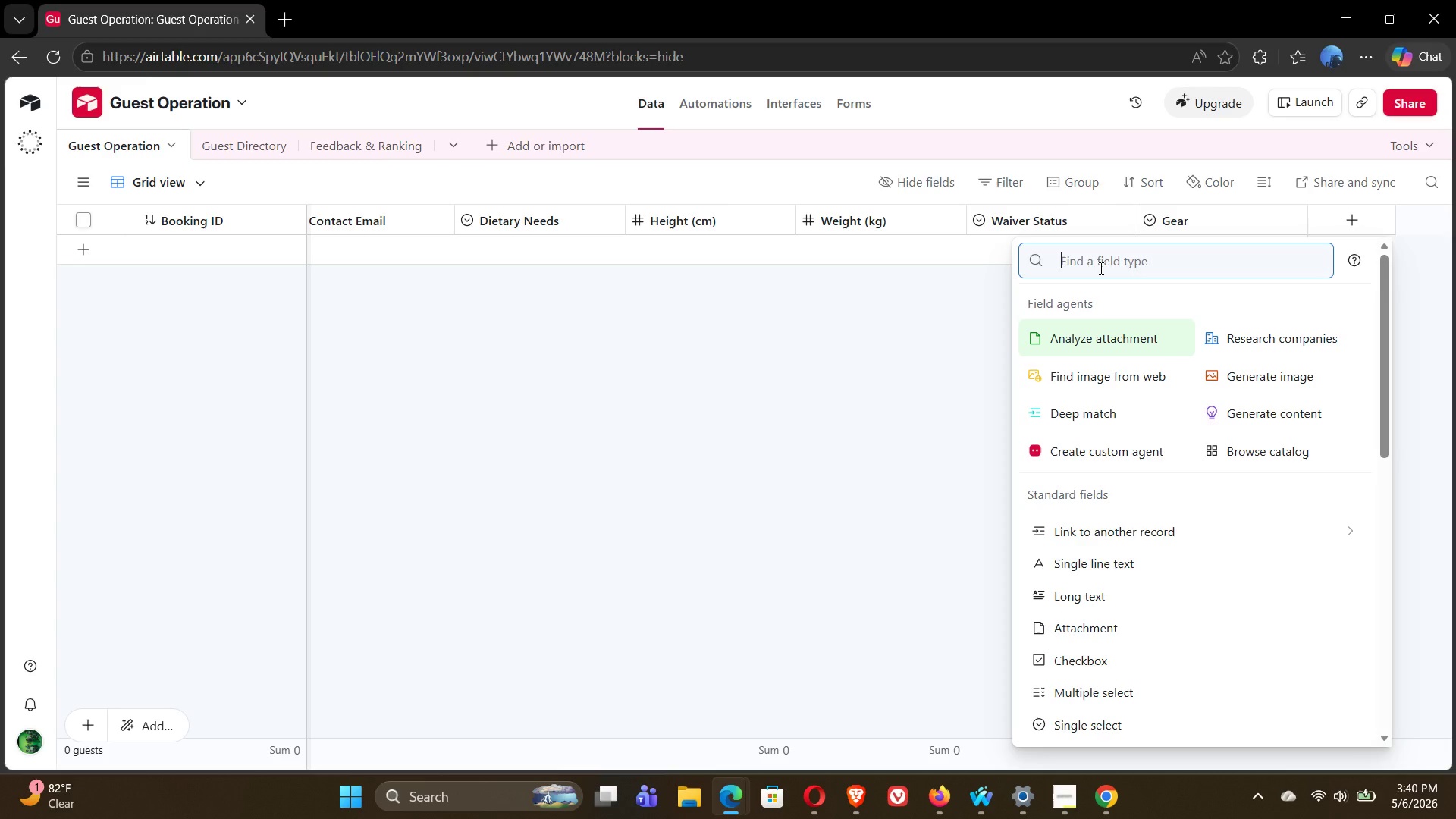 
wait(27.52)
 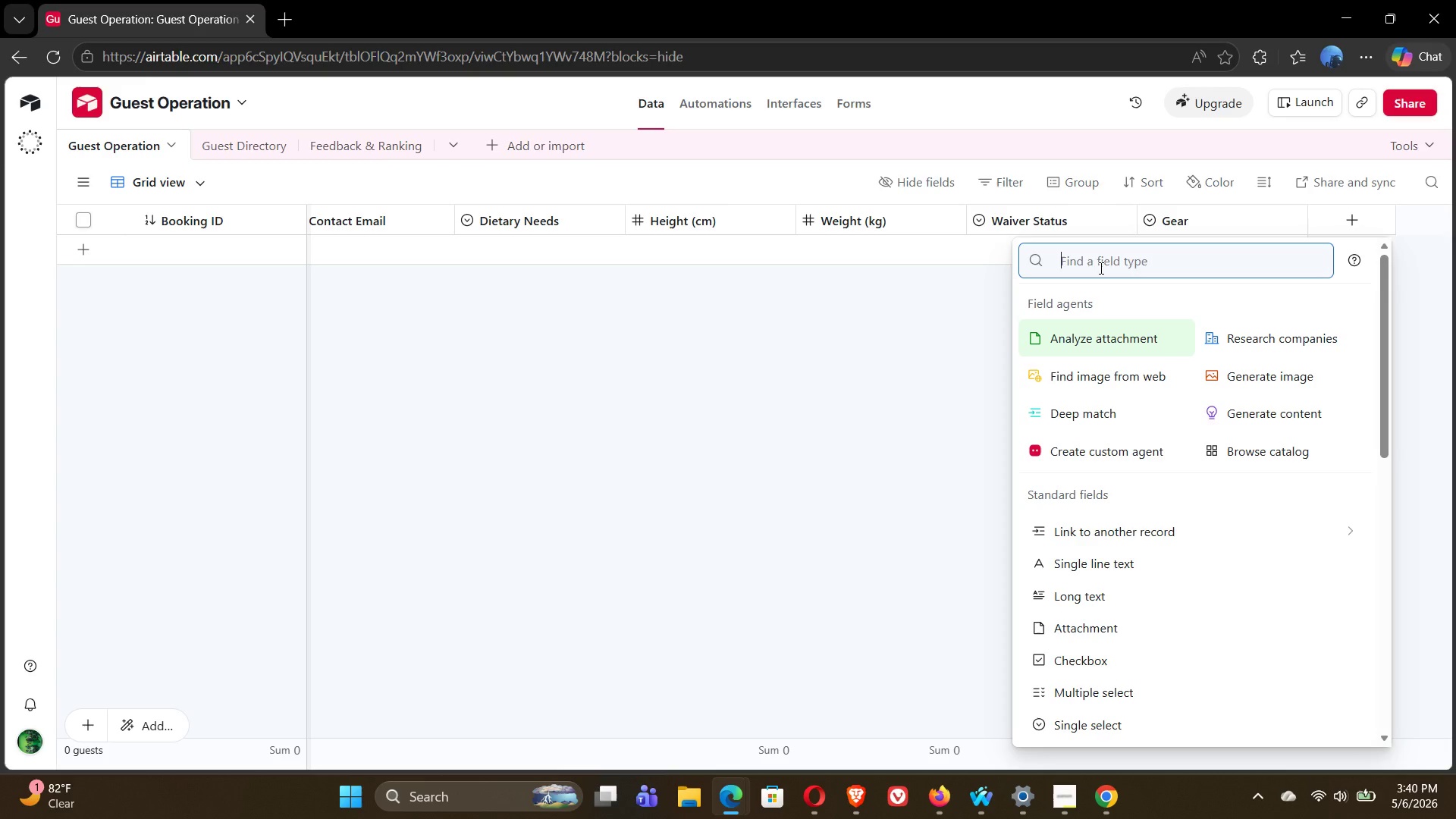 
type(sing)
 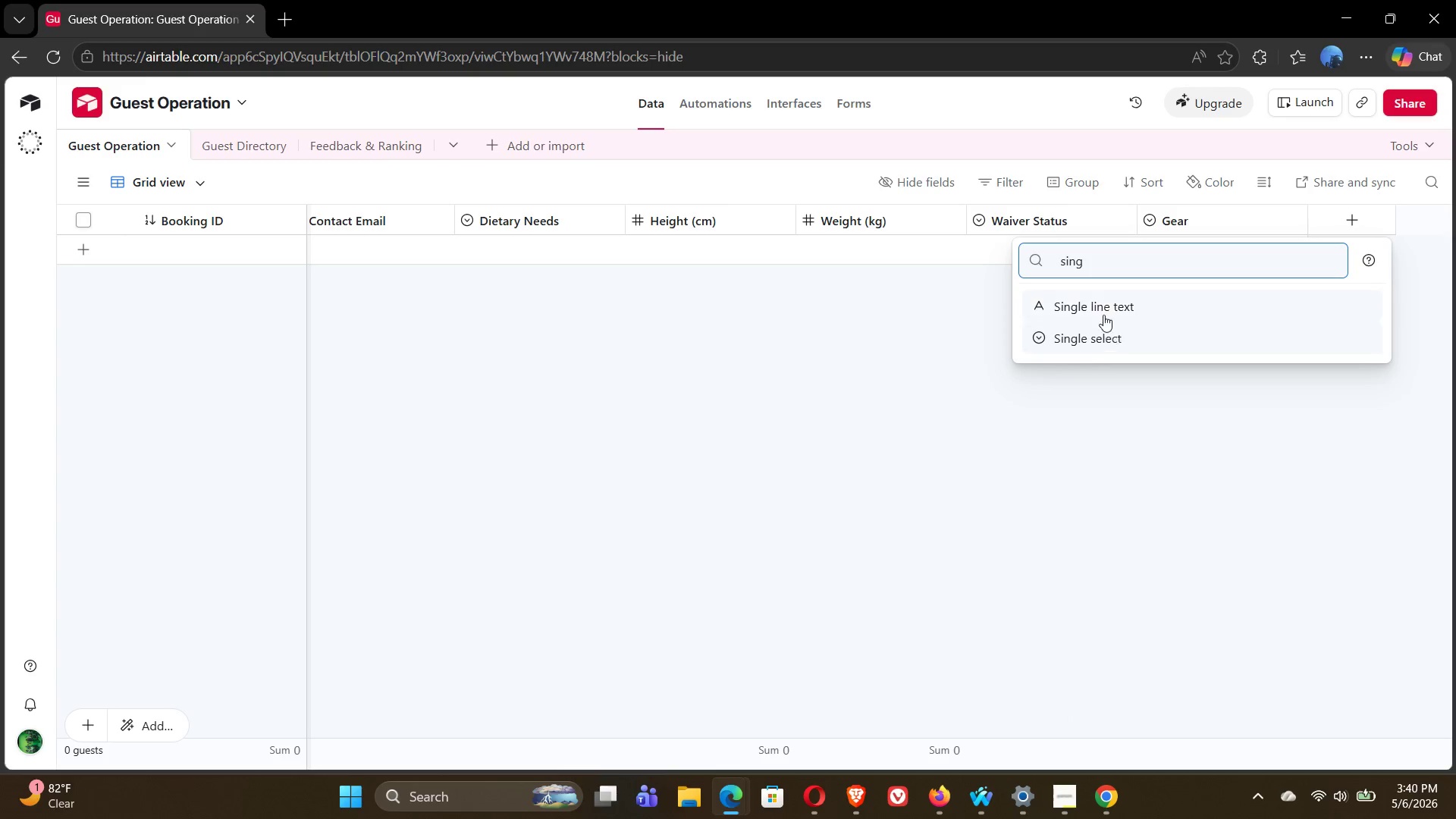 
left_click([1100, 304])
 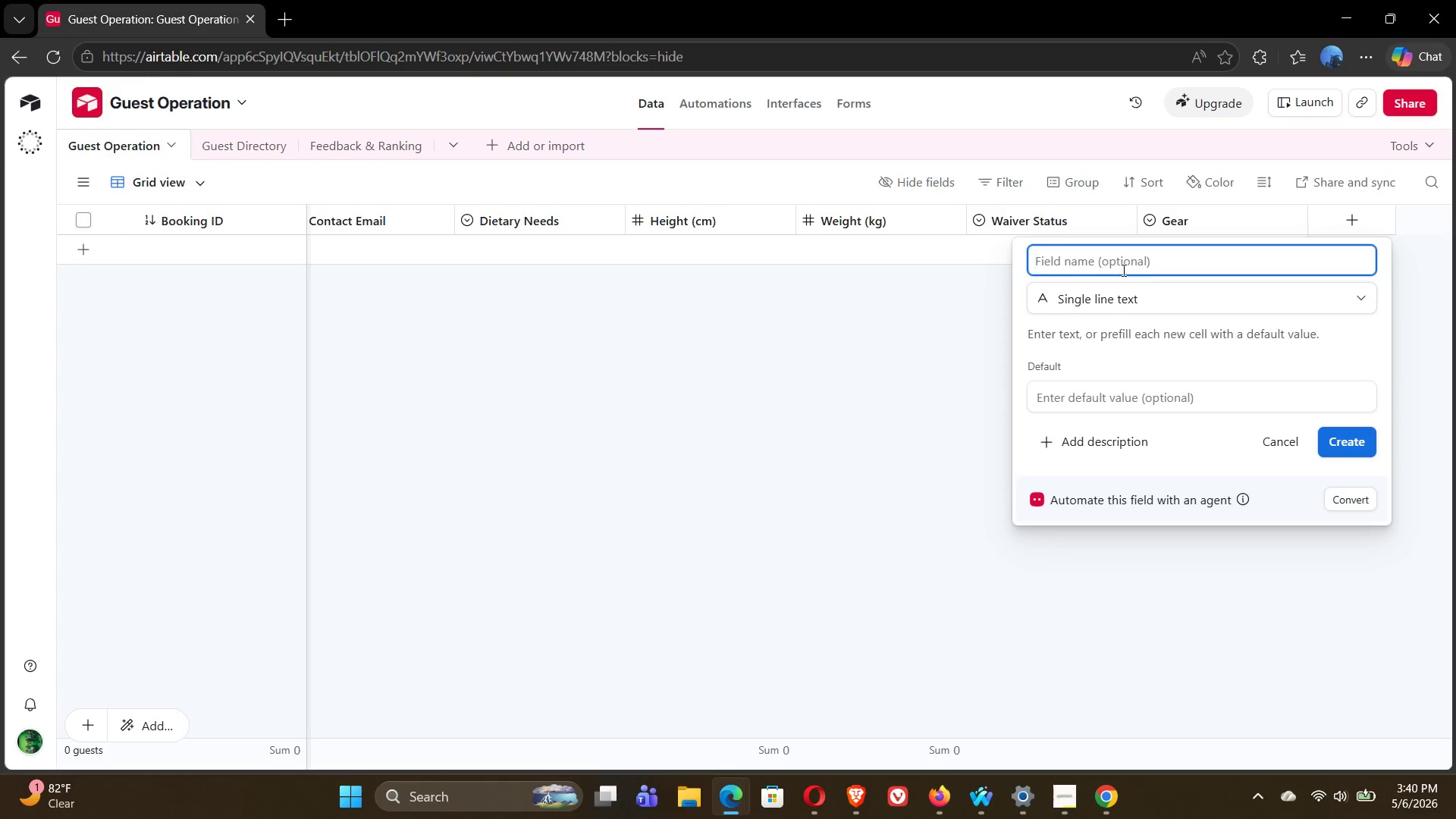 
left_click([1110, 268])
 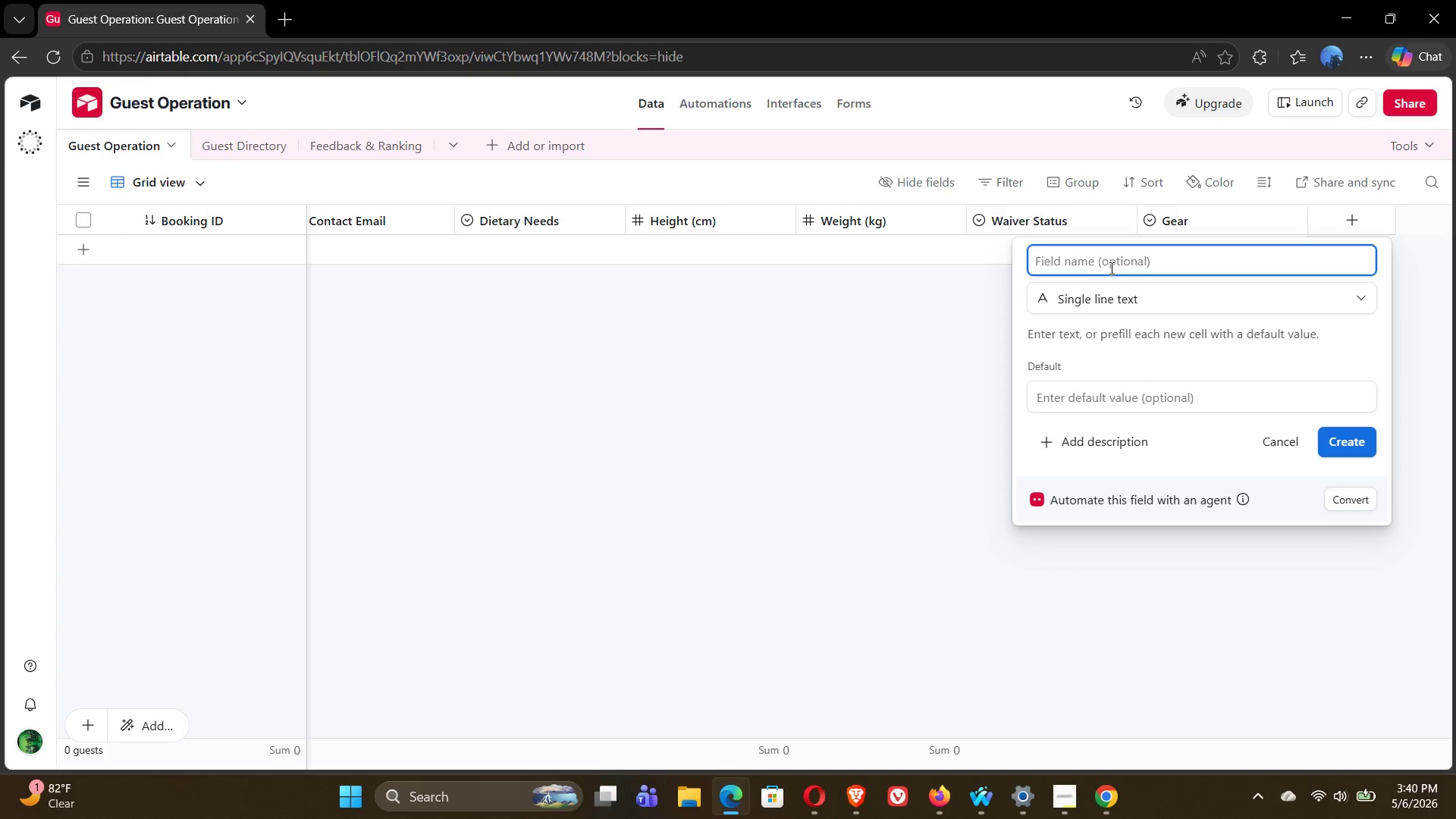 
type(Guest Profile)
 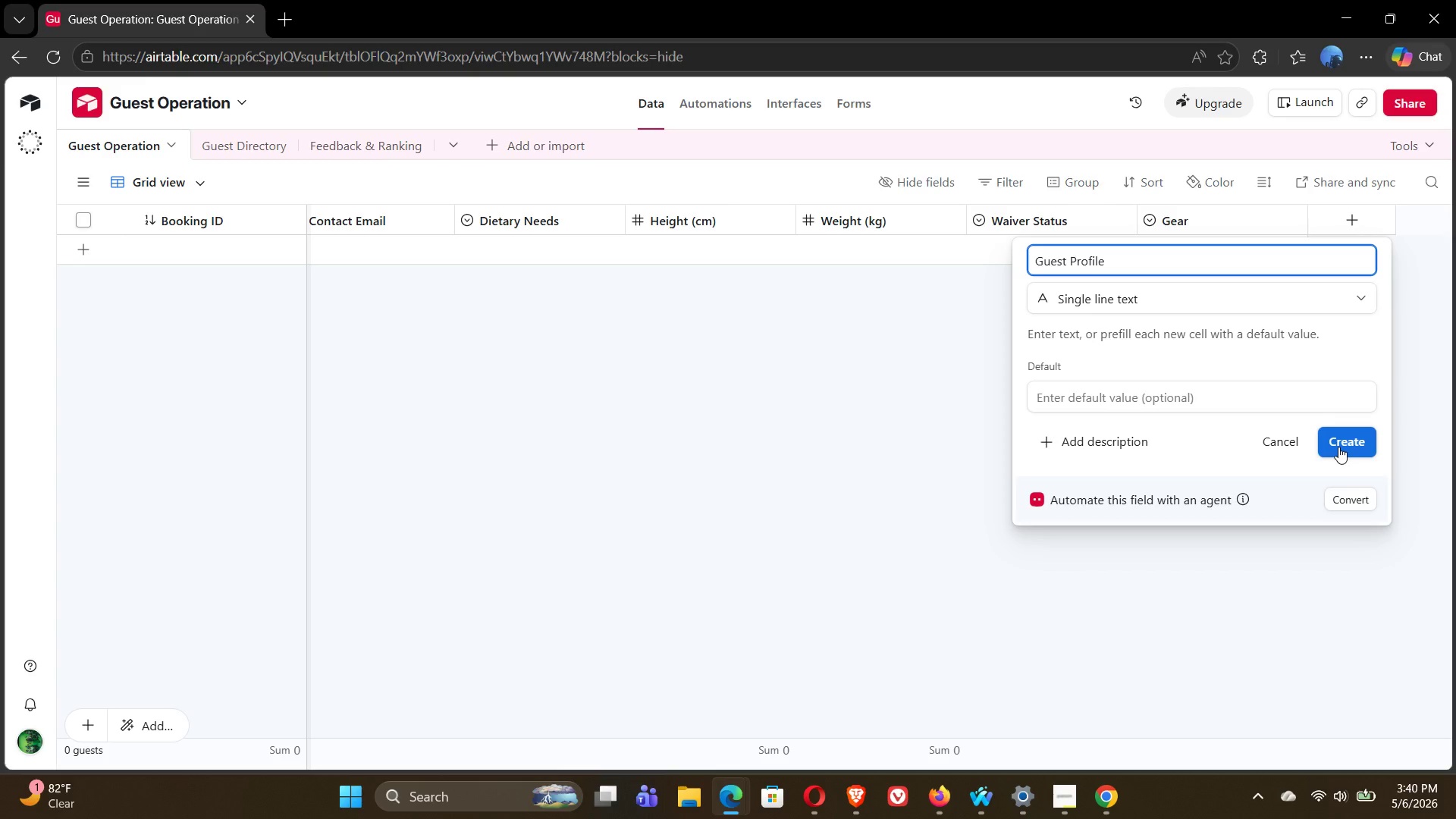 
wait(7.91)
 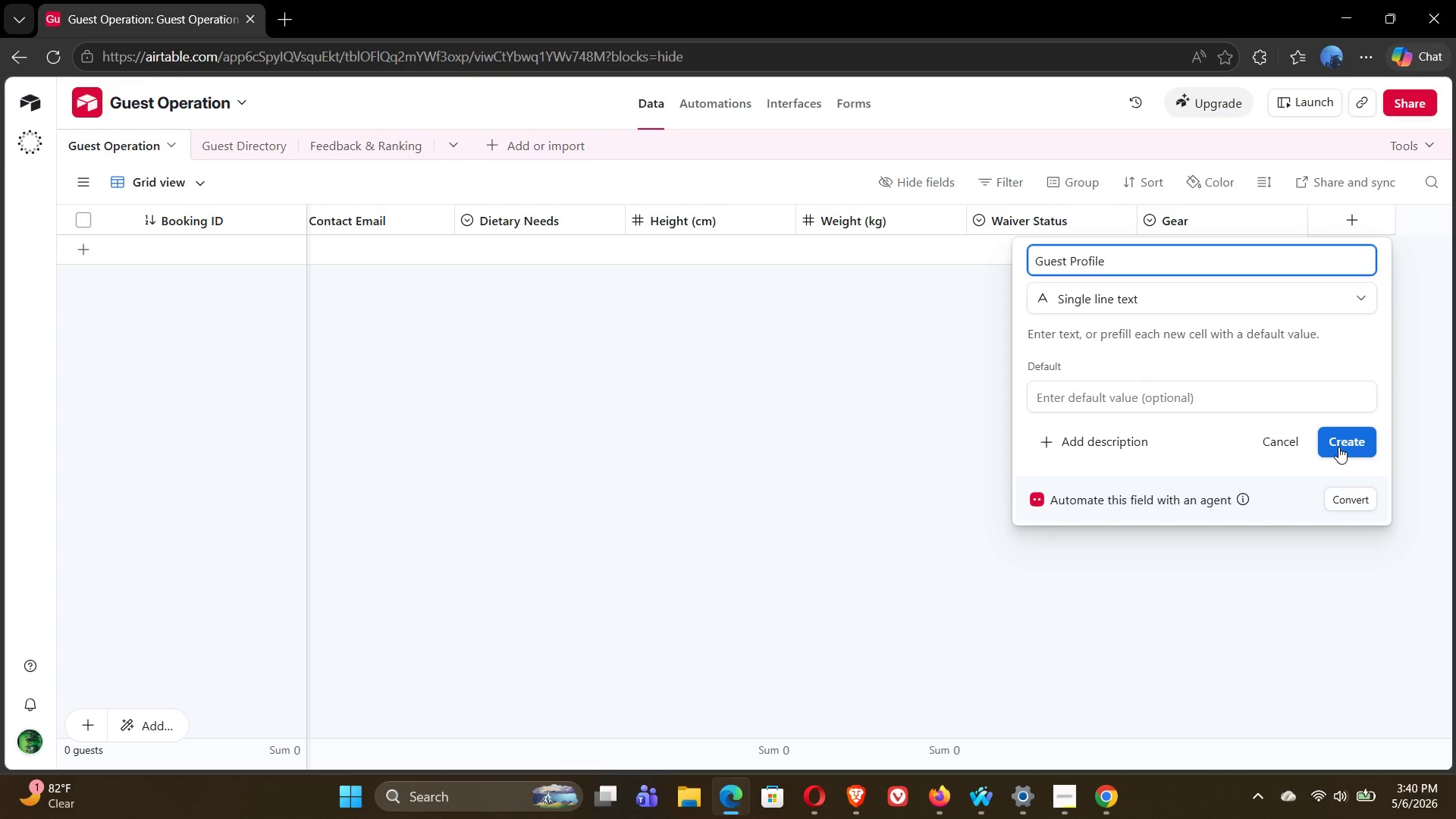 
left_click([1346, 442])
 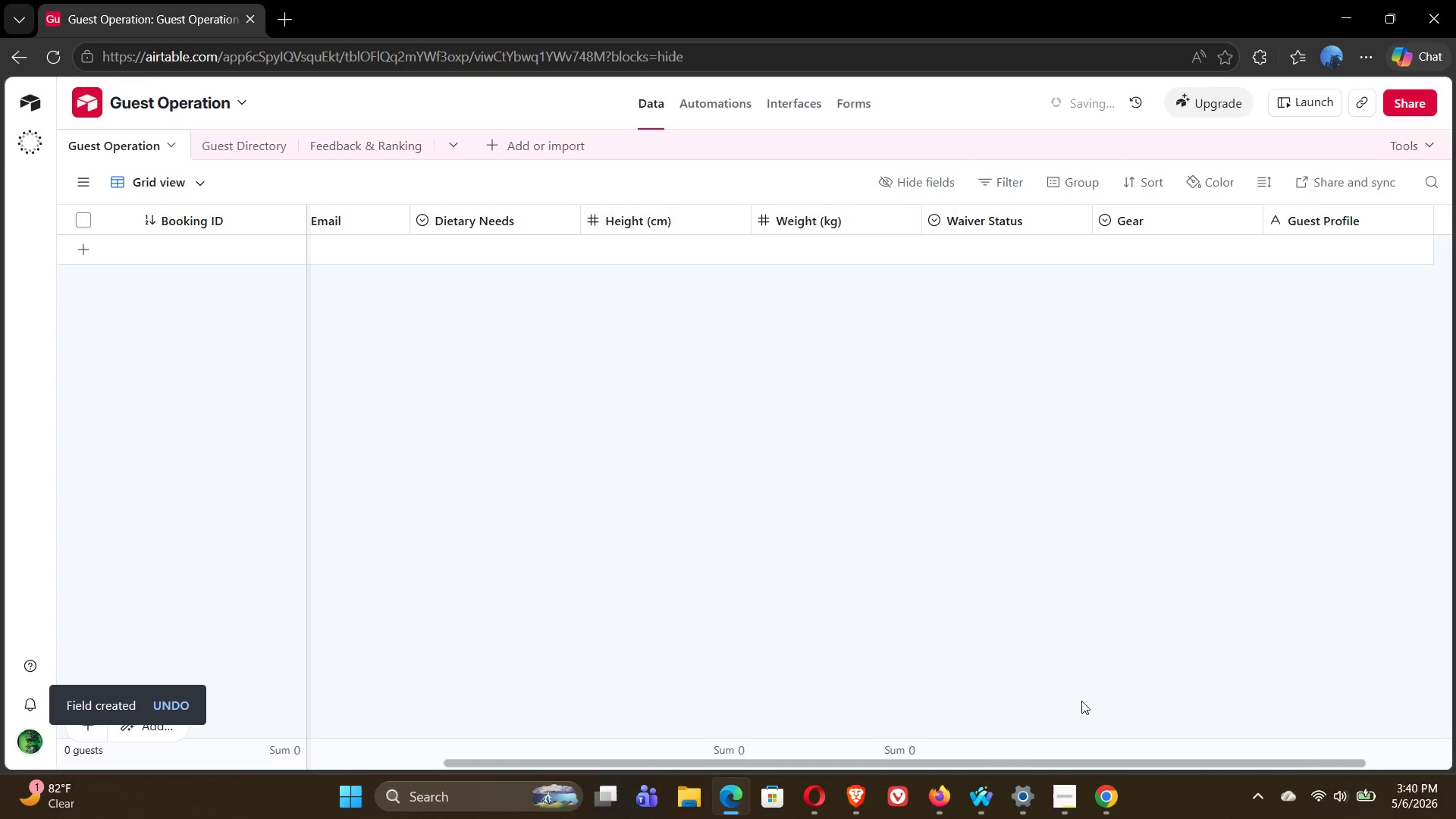 
left_click([1065, 802])